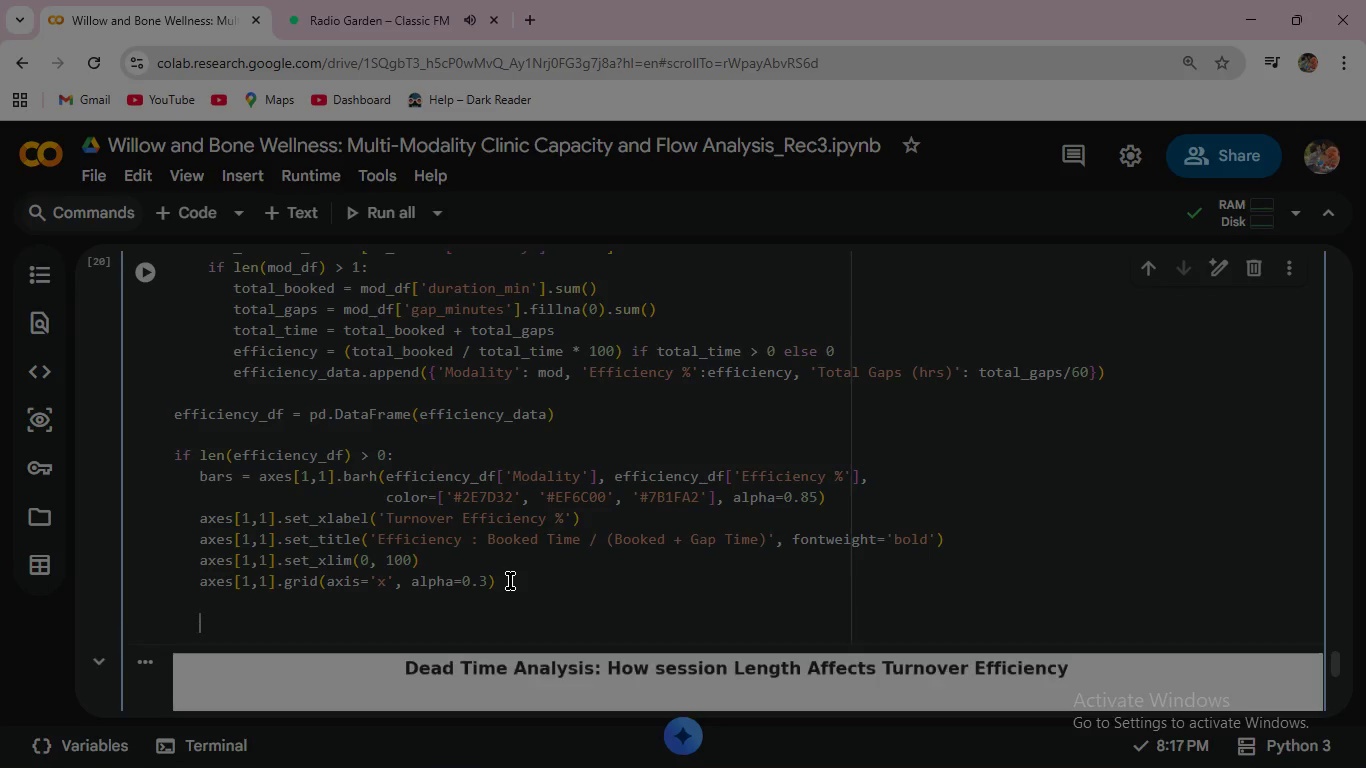 
key(Enter)
 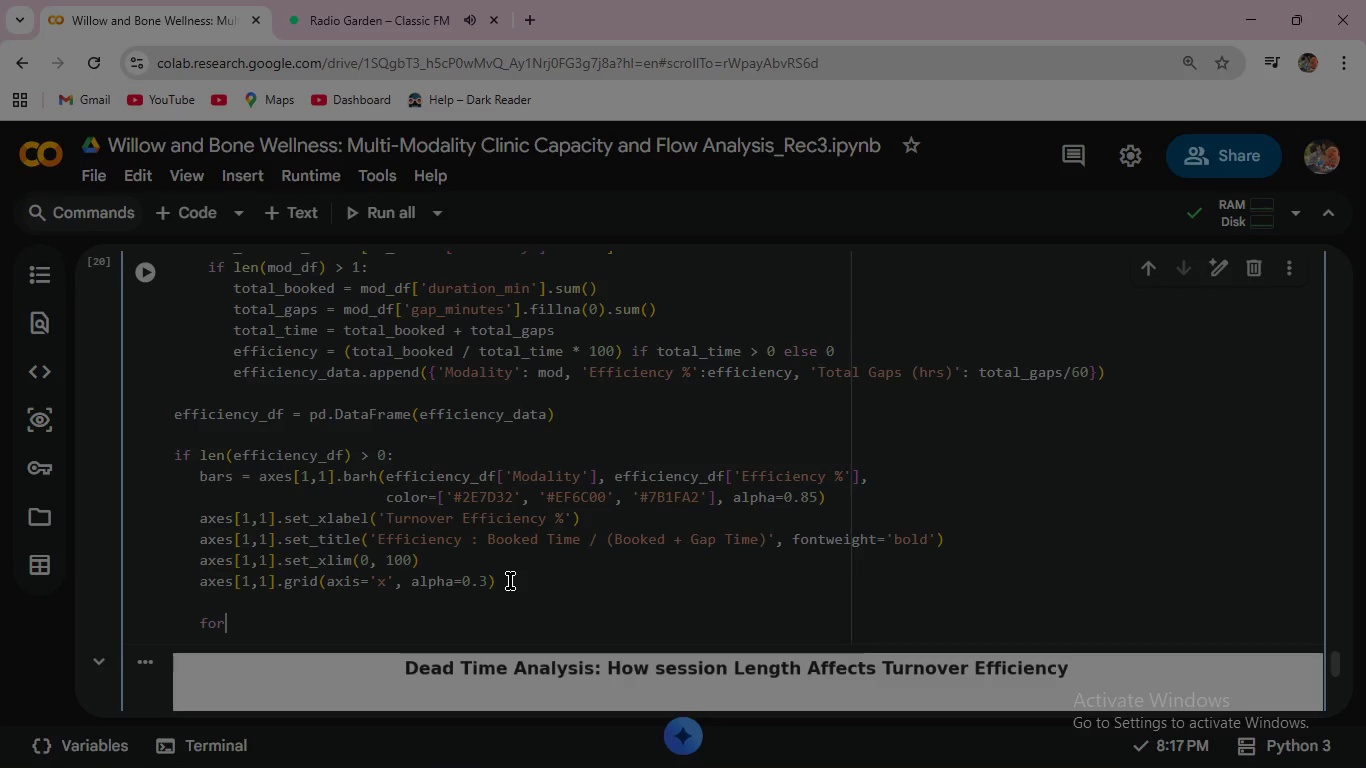 
key(Enter)
 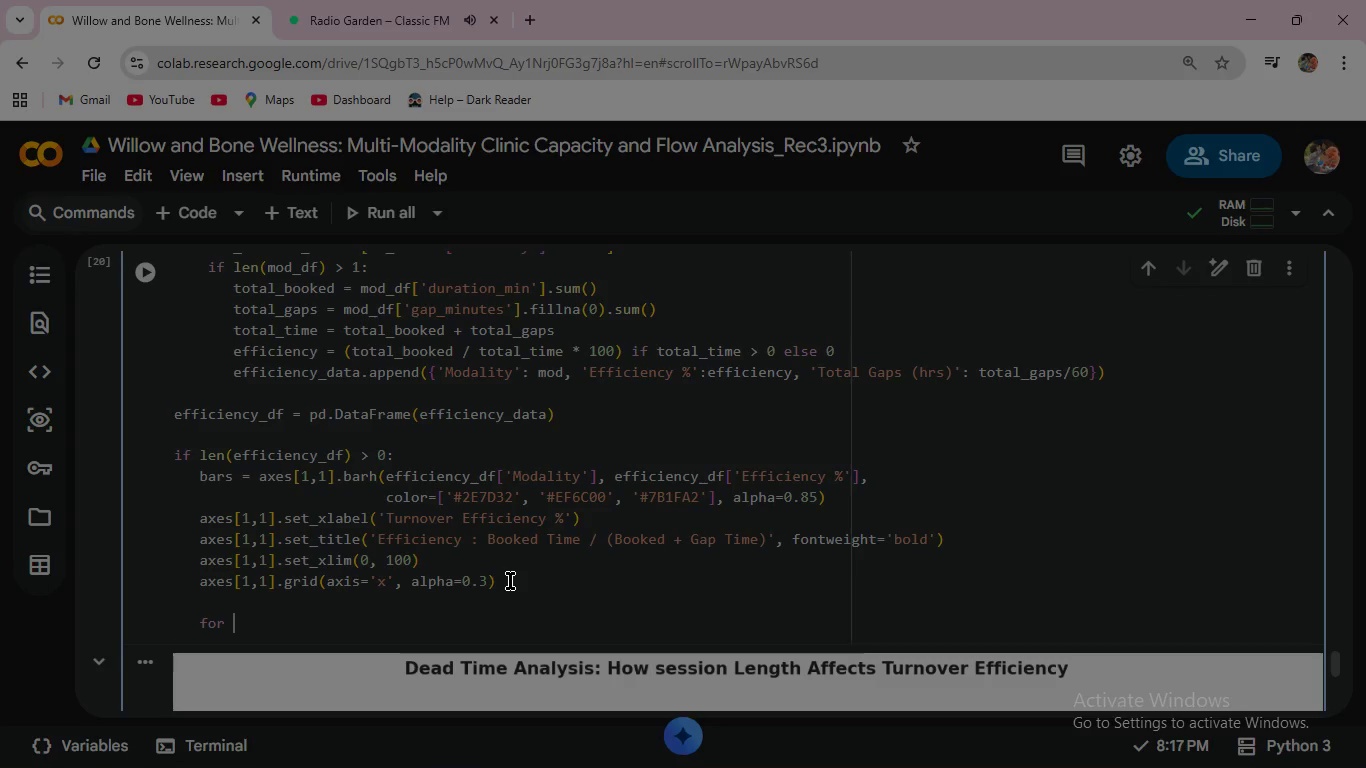 
type(for b, eff, gaps in zip(bars, efficiency)
 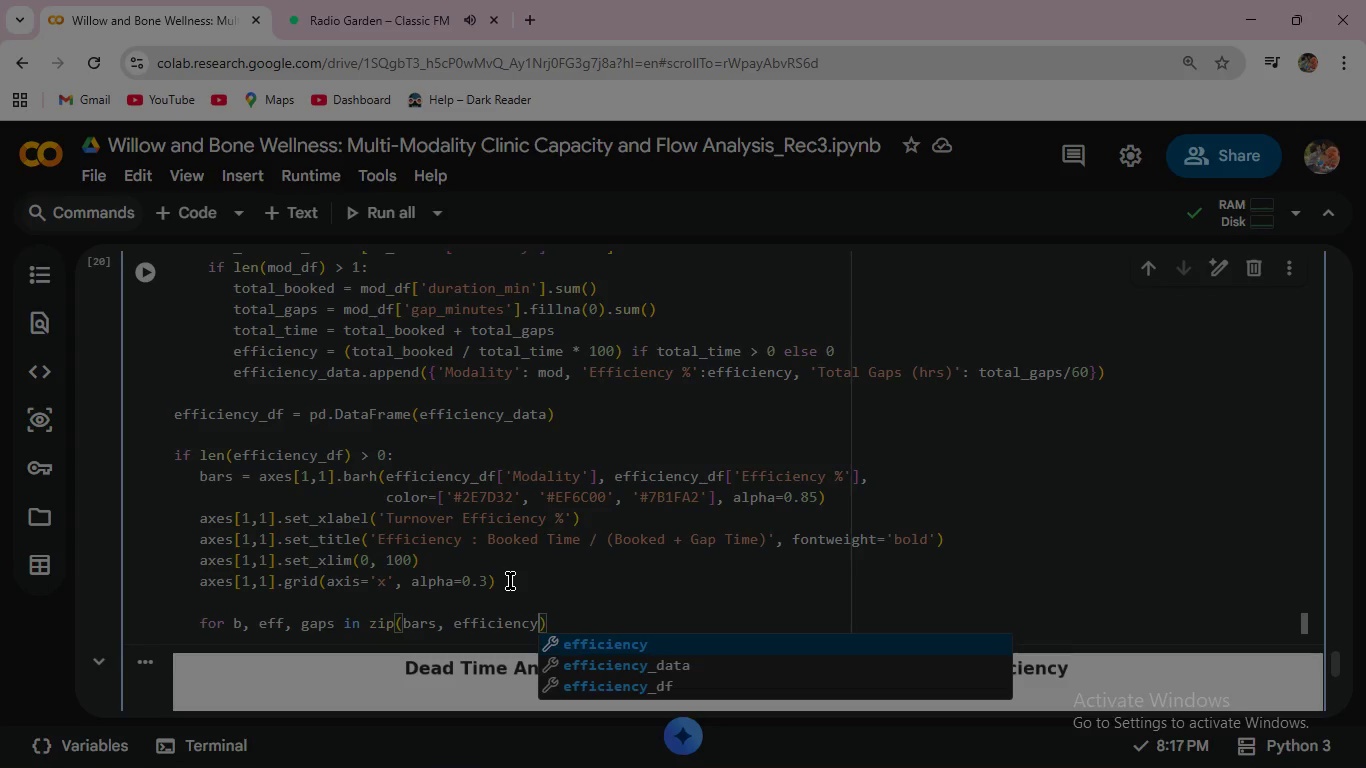 
key(ArrowDown)
 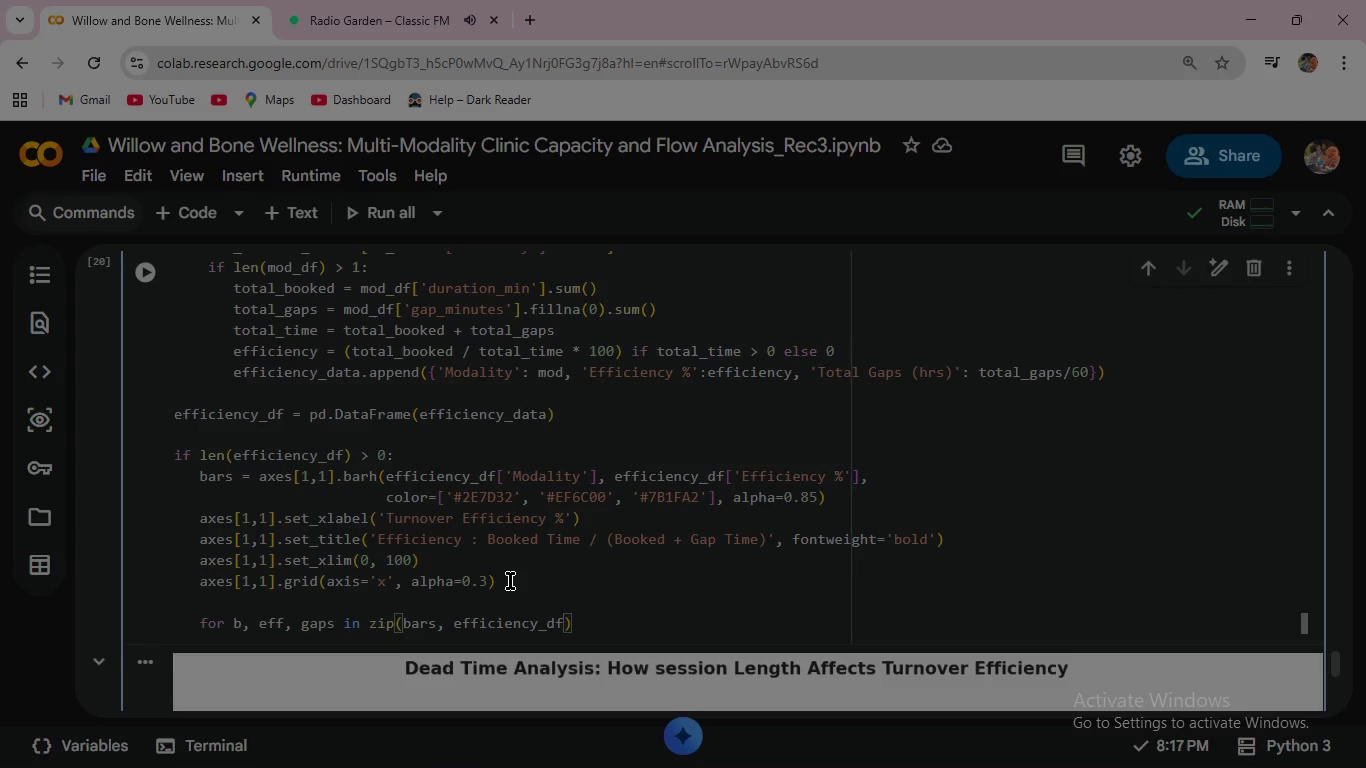 
key(ArrowDown)
 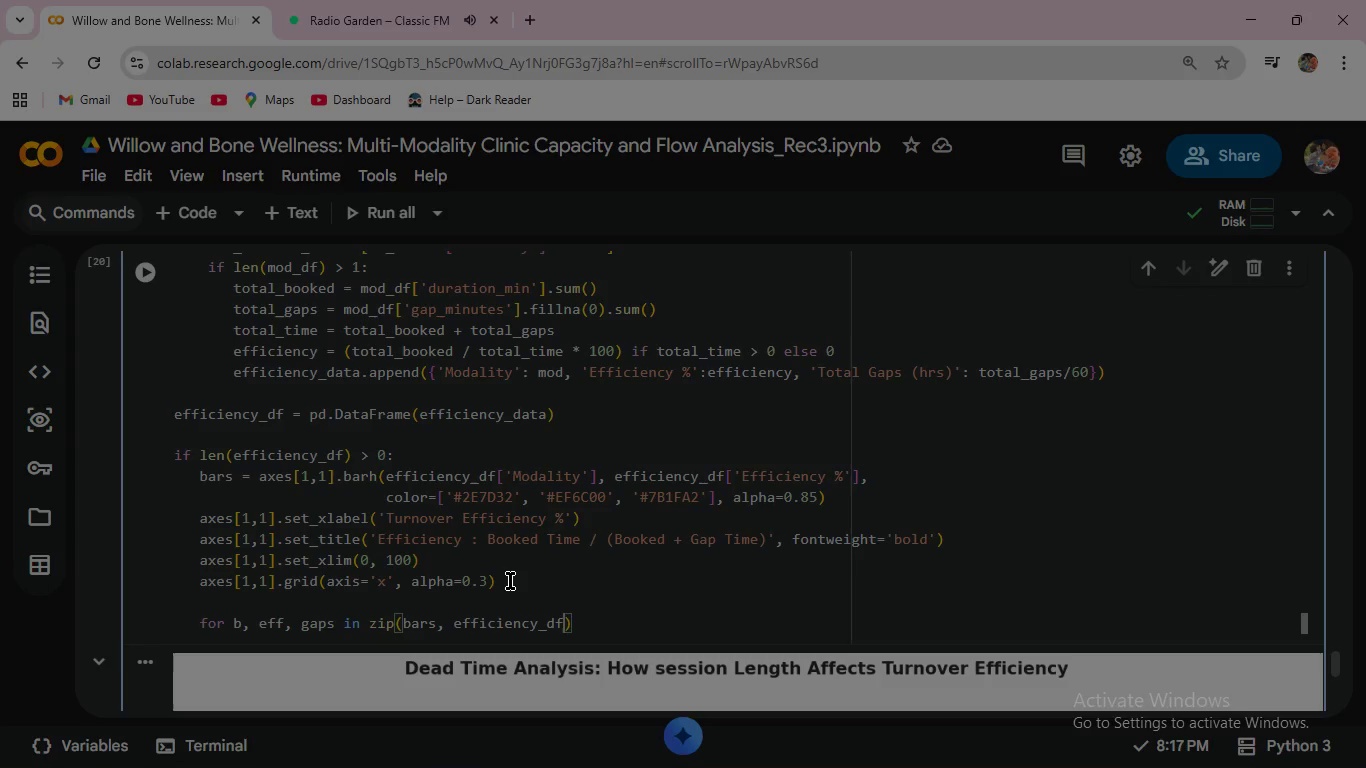 
key(Enter)
 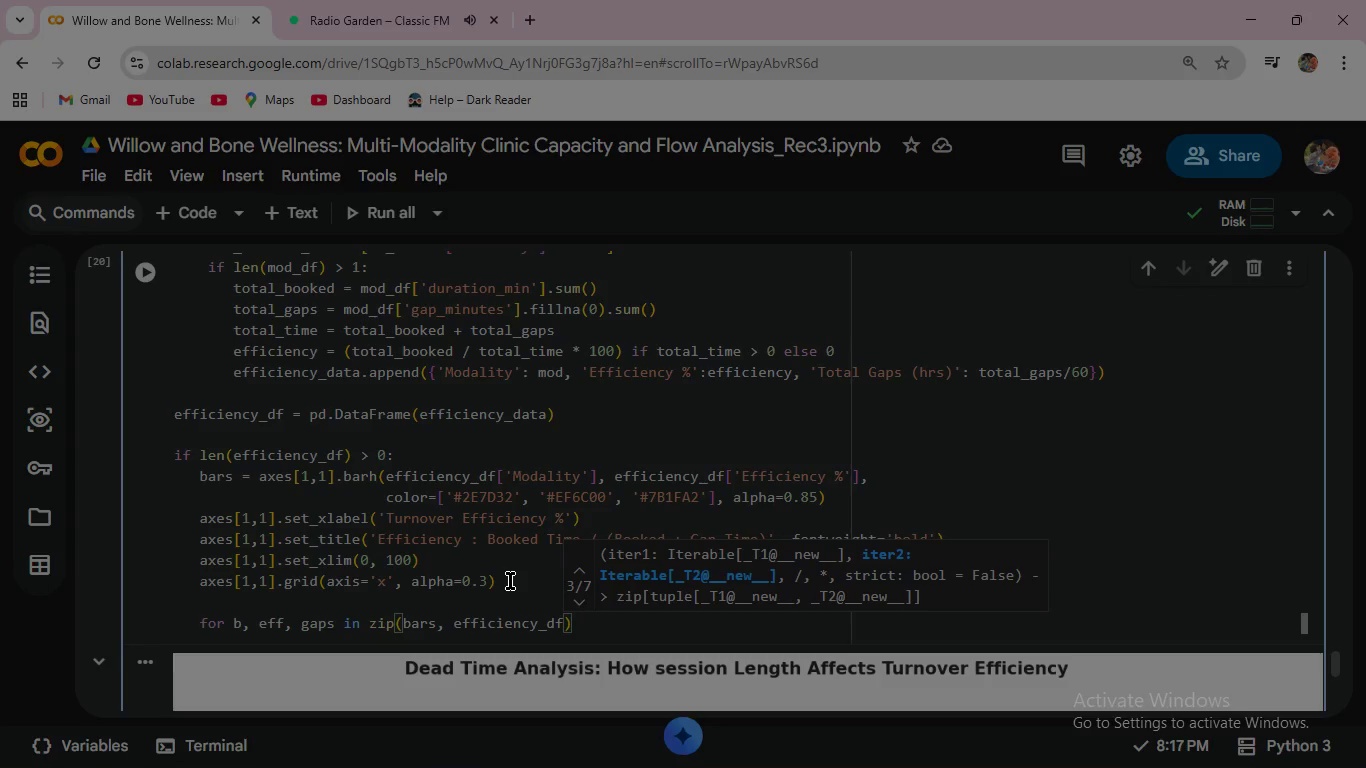 
wait(6.97)
 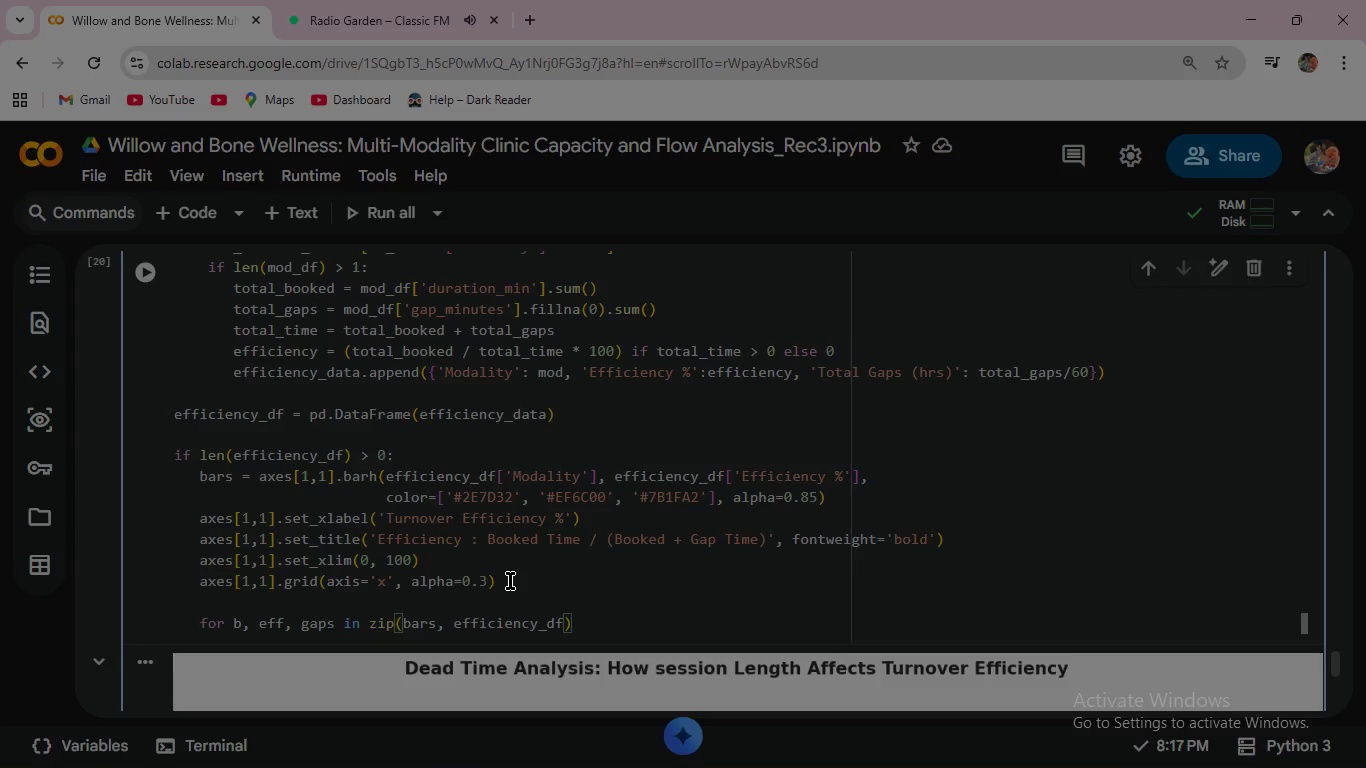 
key(BracketLeft)
 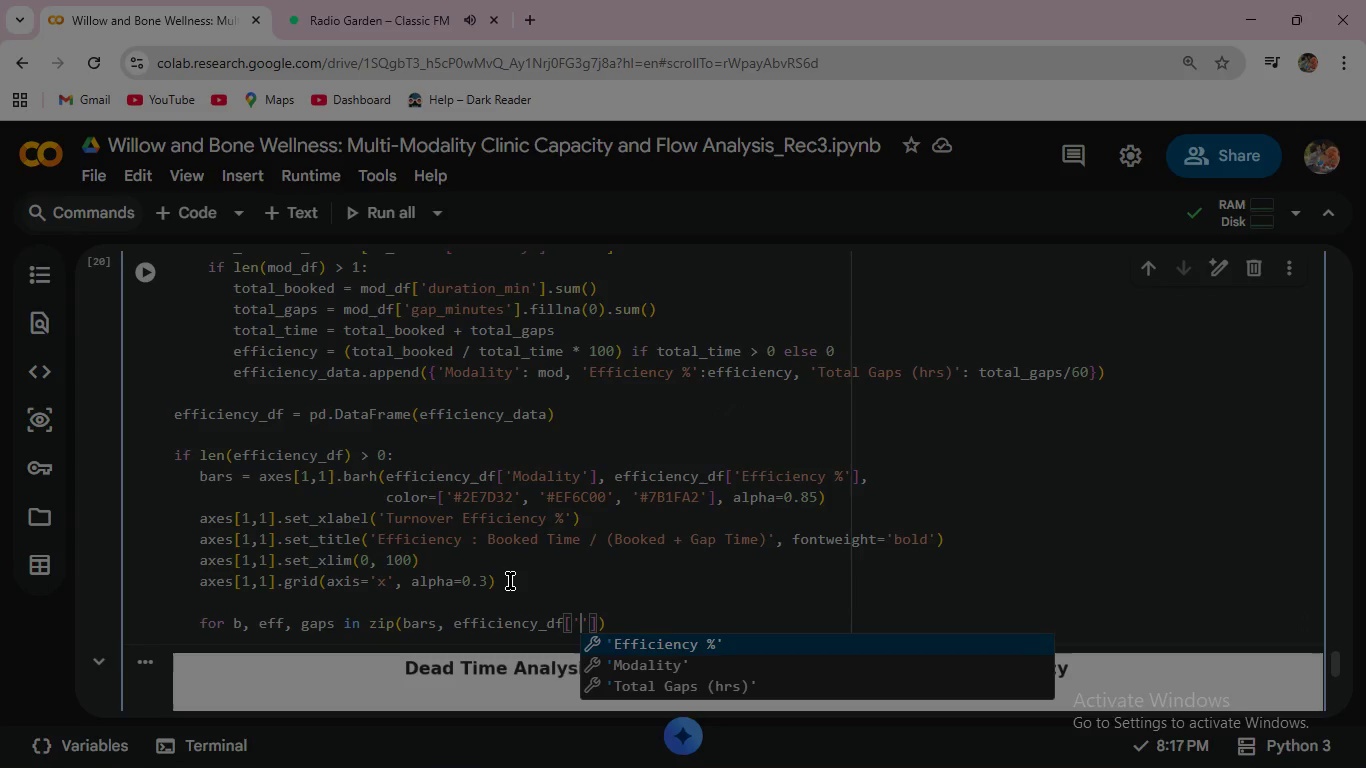 
key(Quote)
 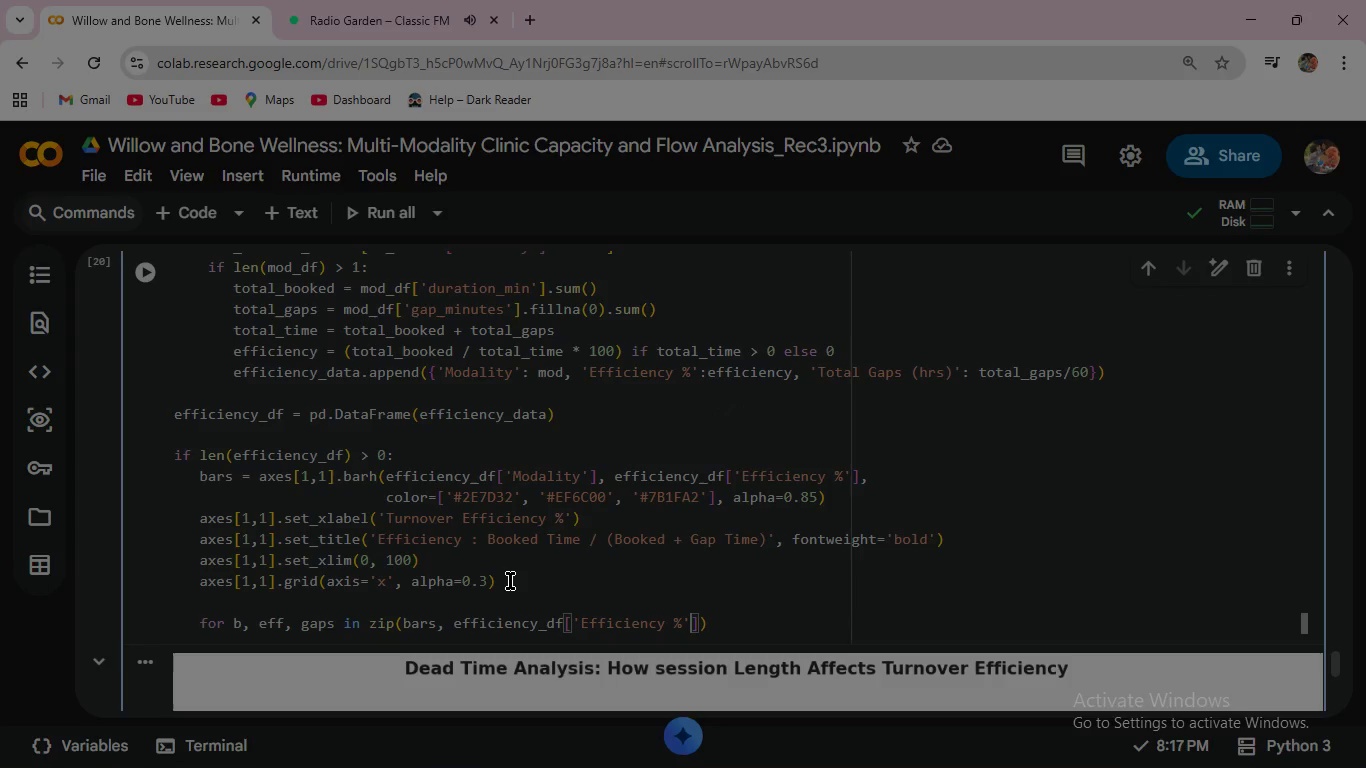 
key(Enter)
 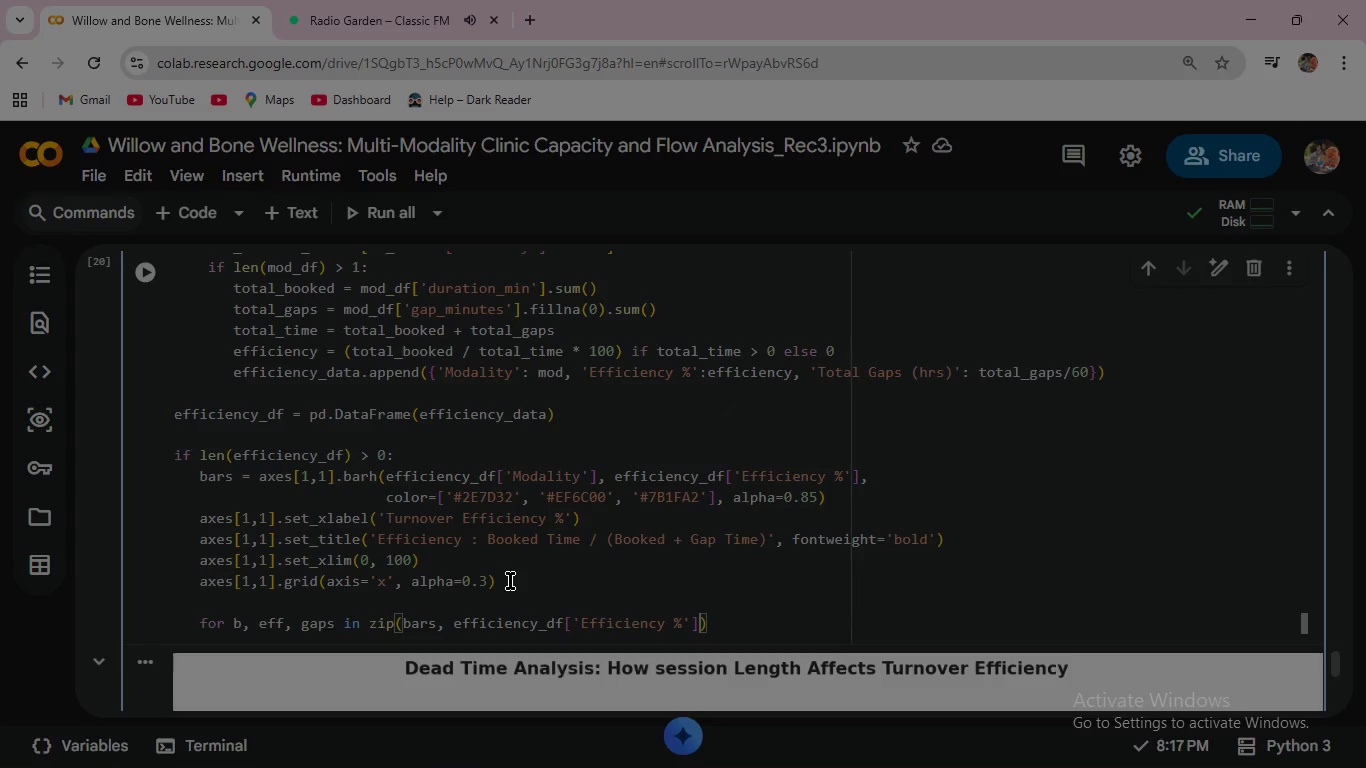 
key(ArrowRight)
 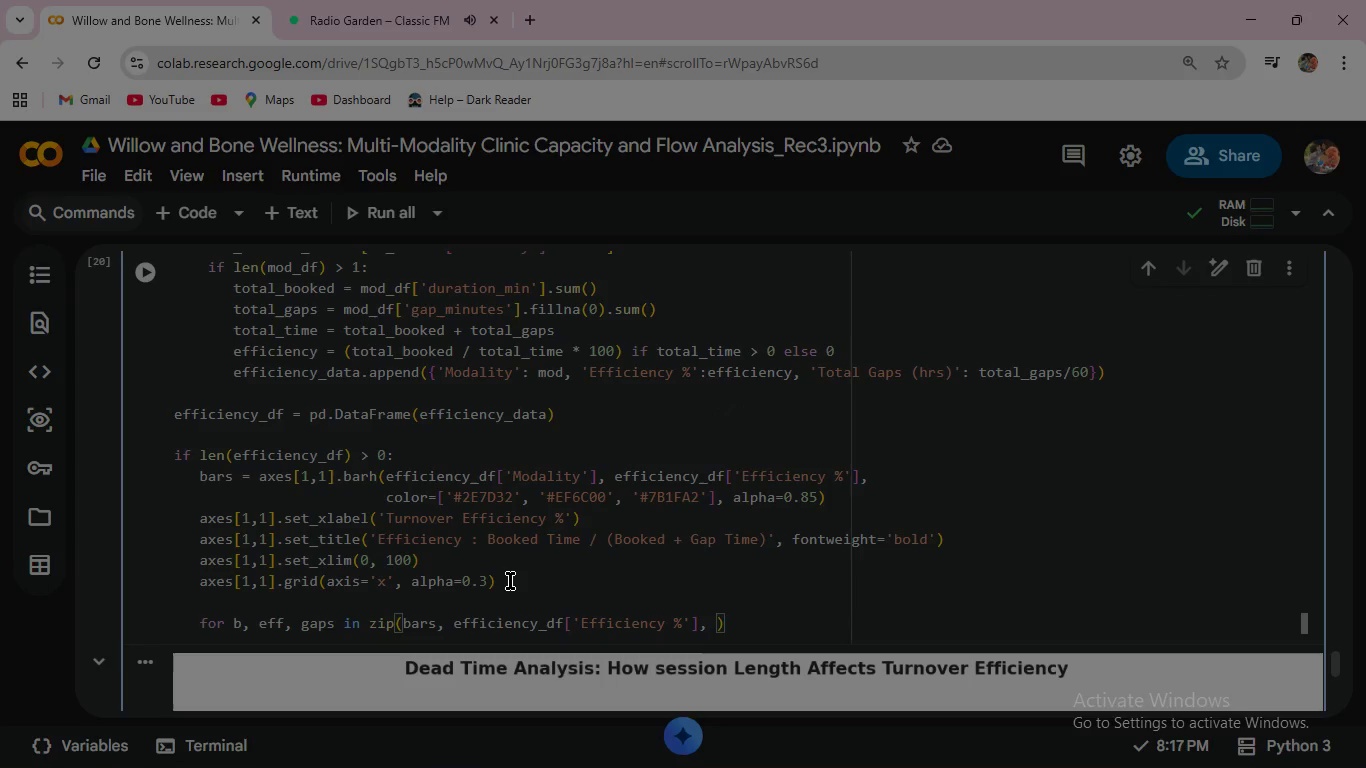 
type(, eff)
 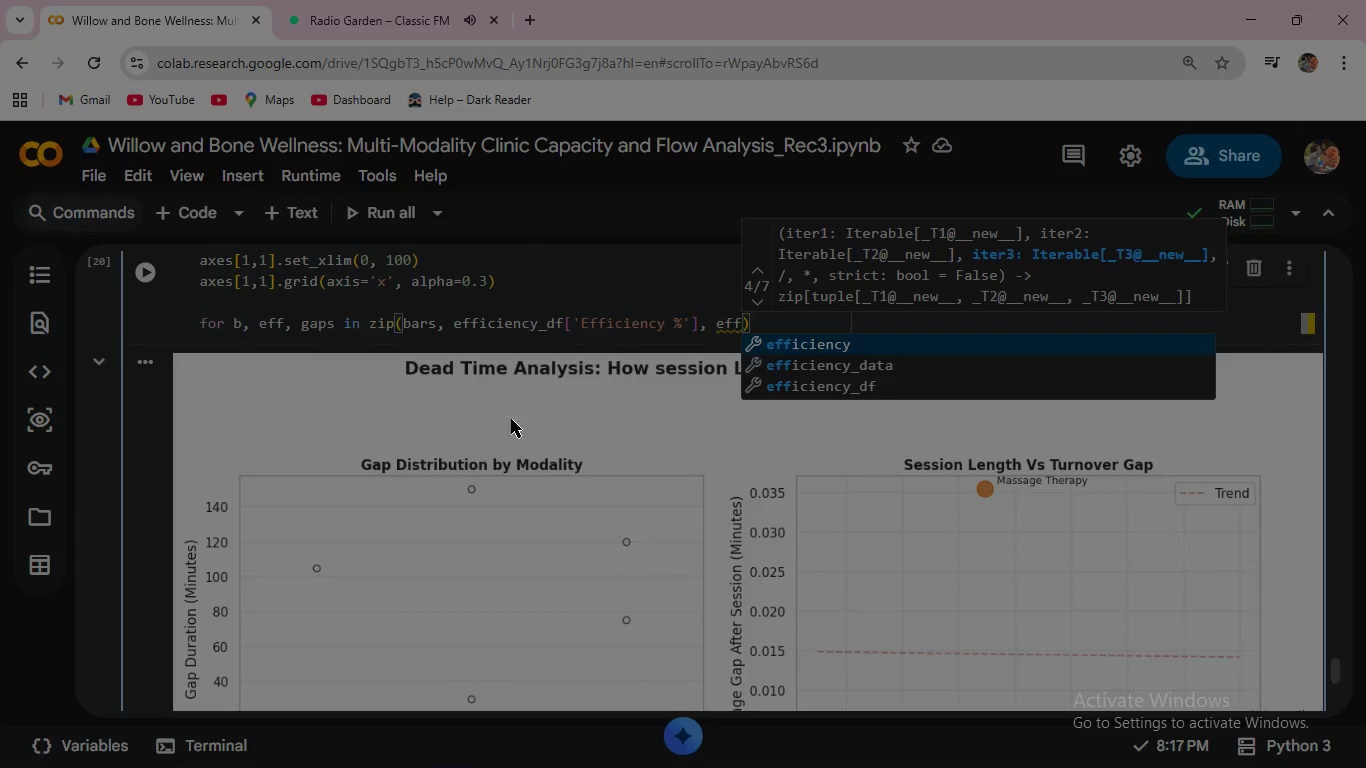 
scroll: coordinate [468, 424], scroll_direction: down, amount: 3.0
 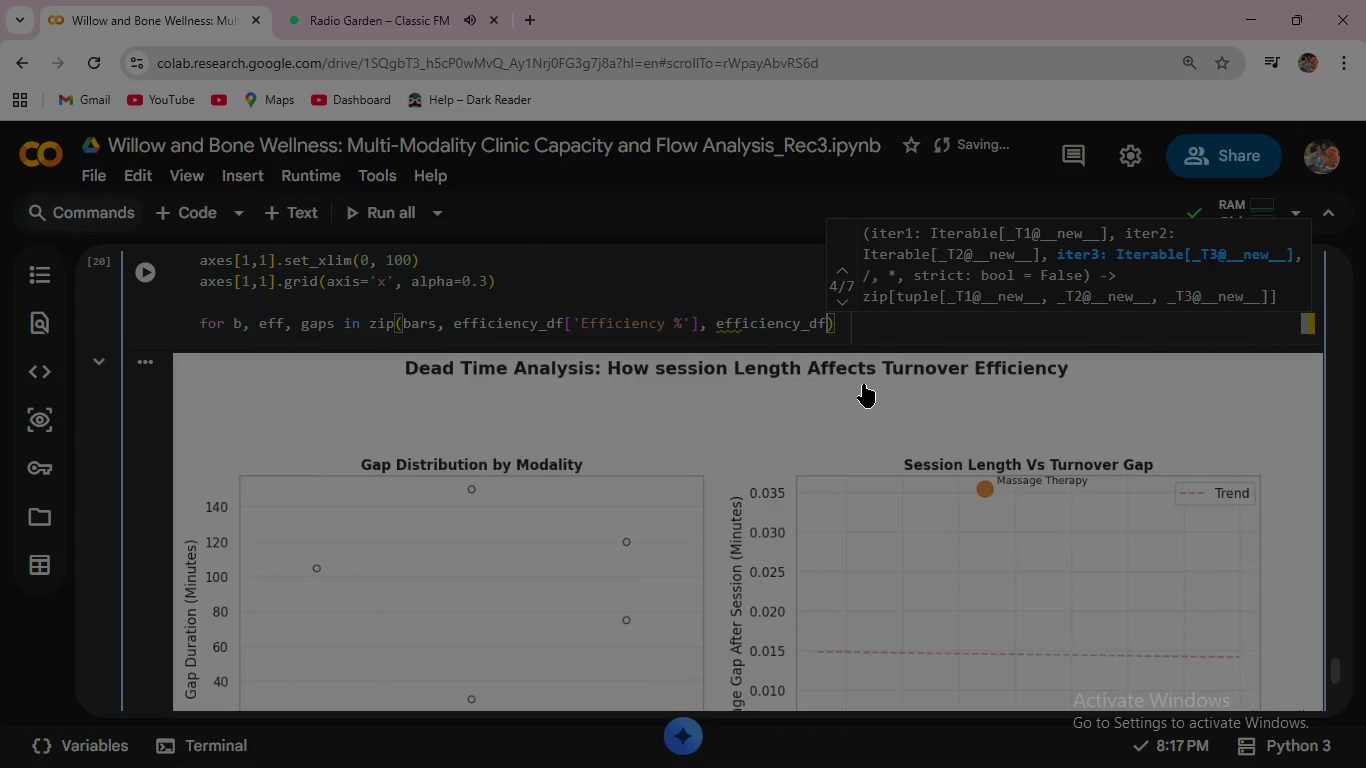 
left_click([863, 384])
 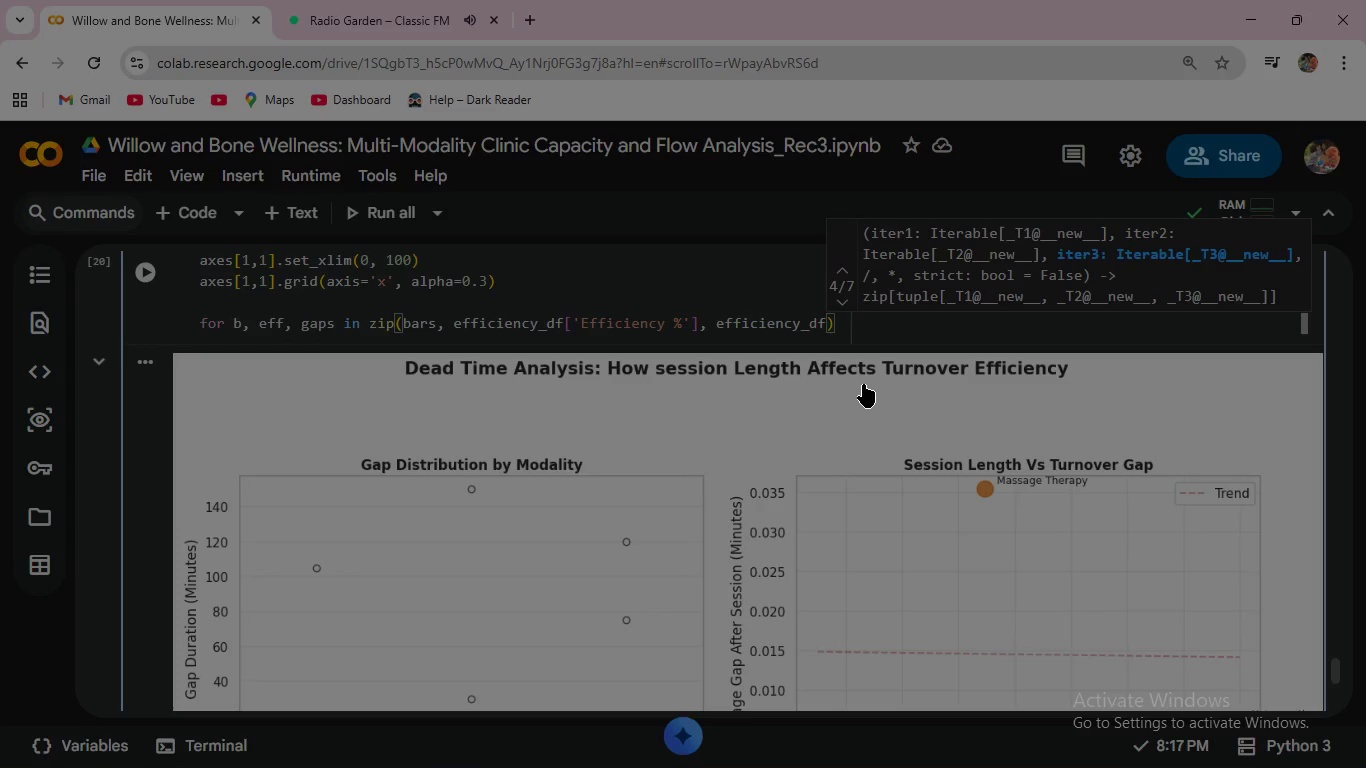 
wait(7.12)
 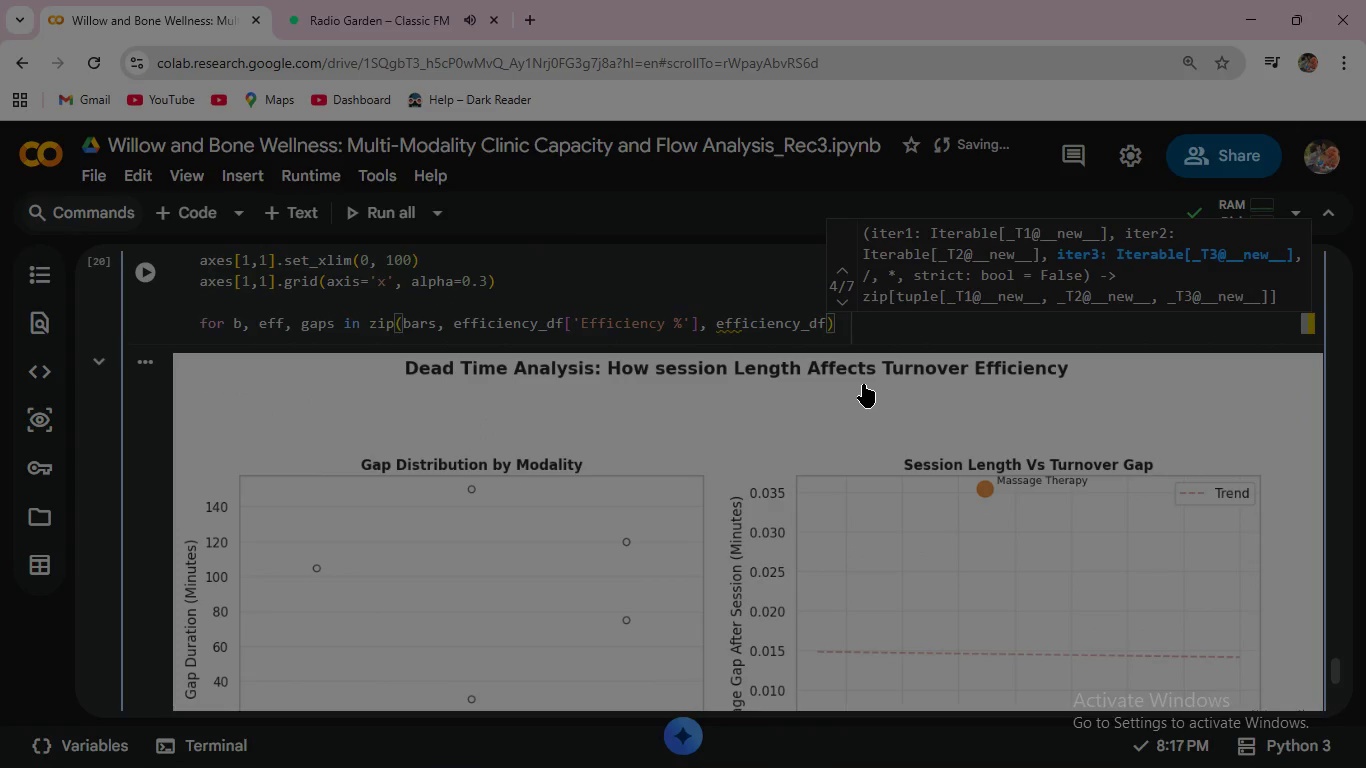 
key(BracketLeft)
 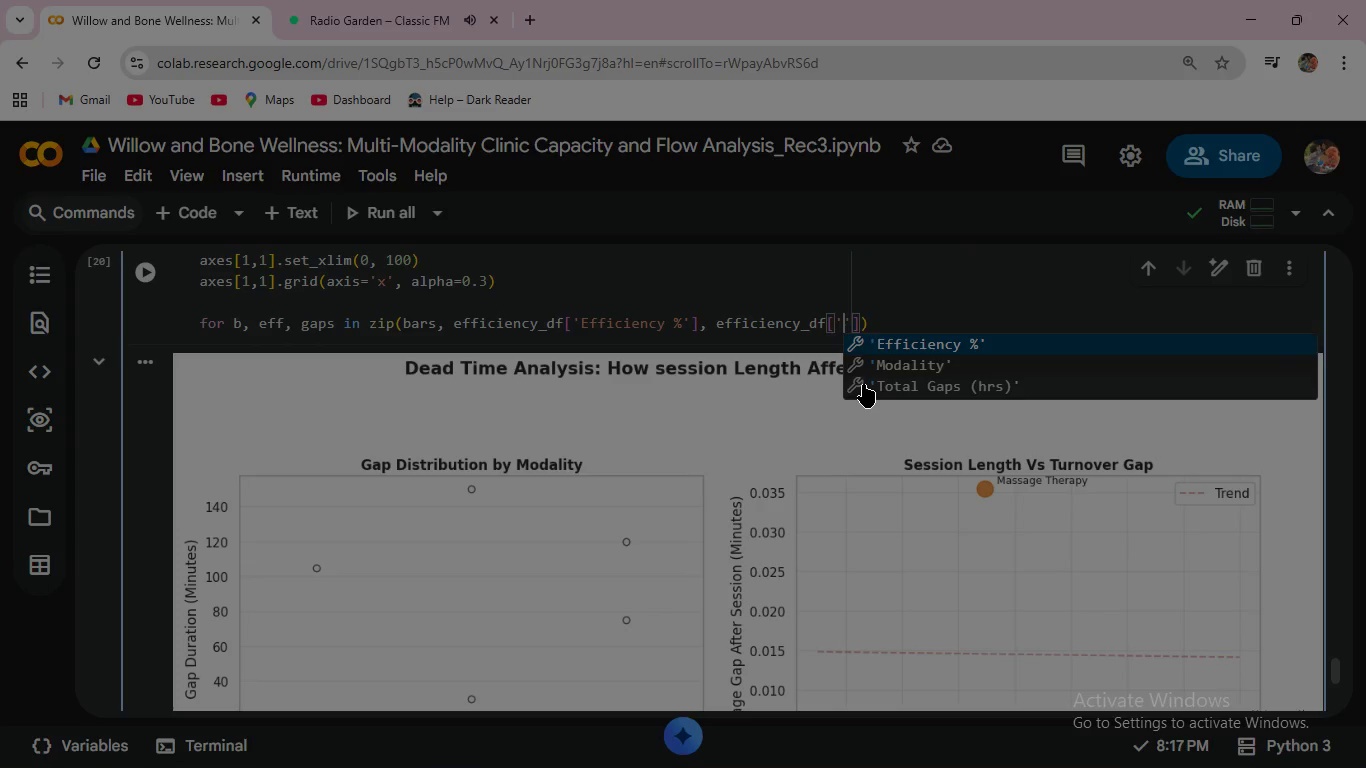 
key(Quote)
 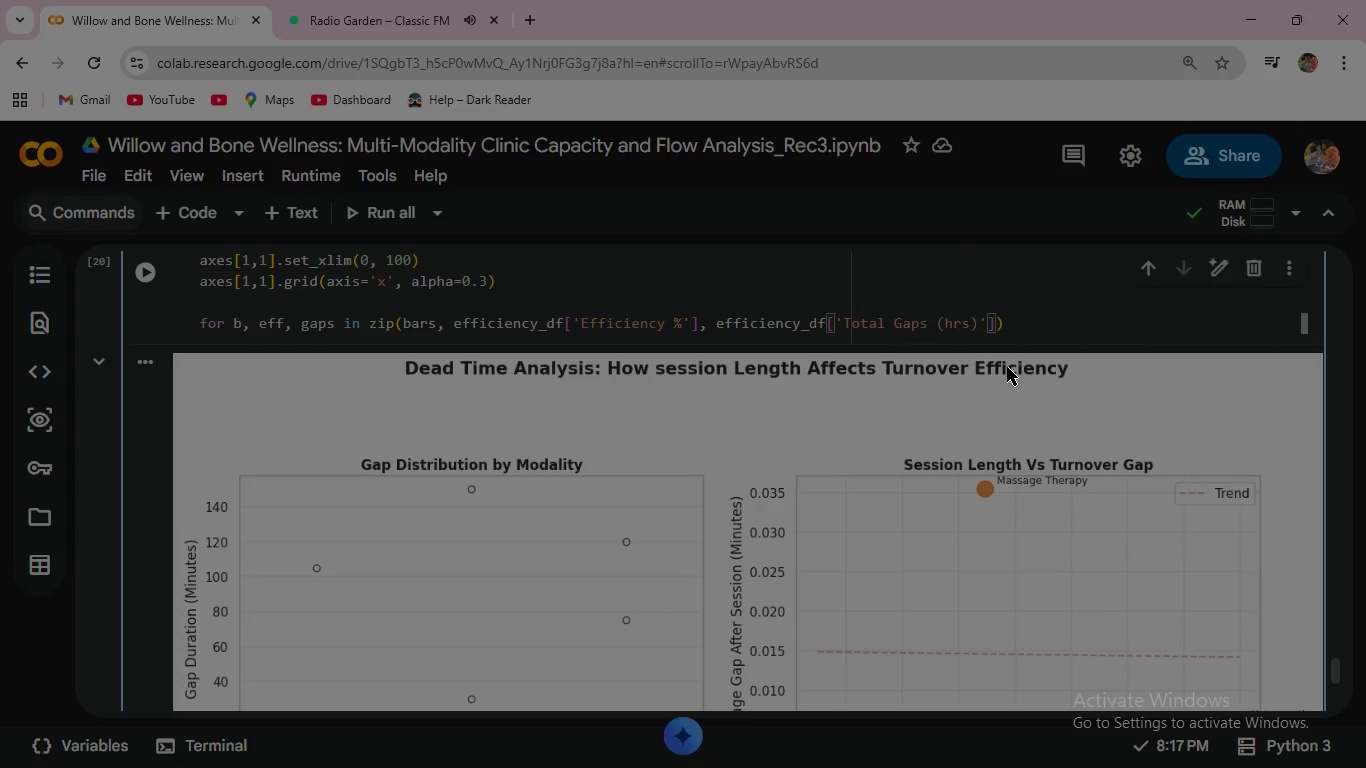 
wait(8.41)
 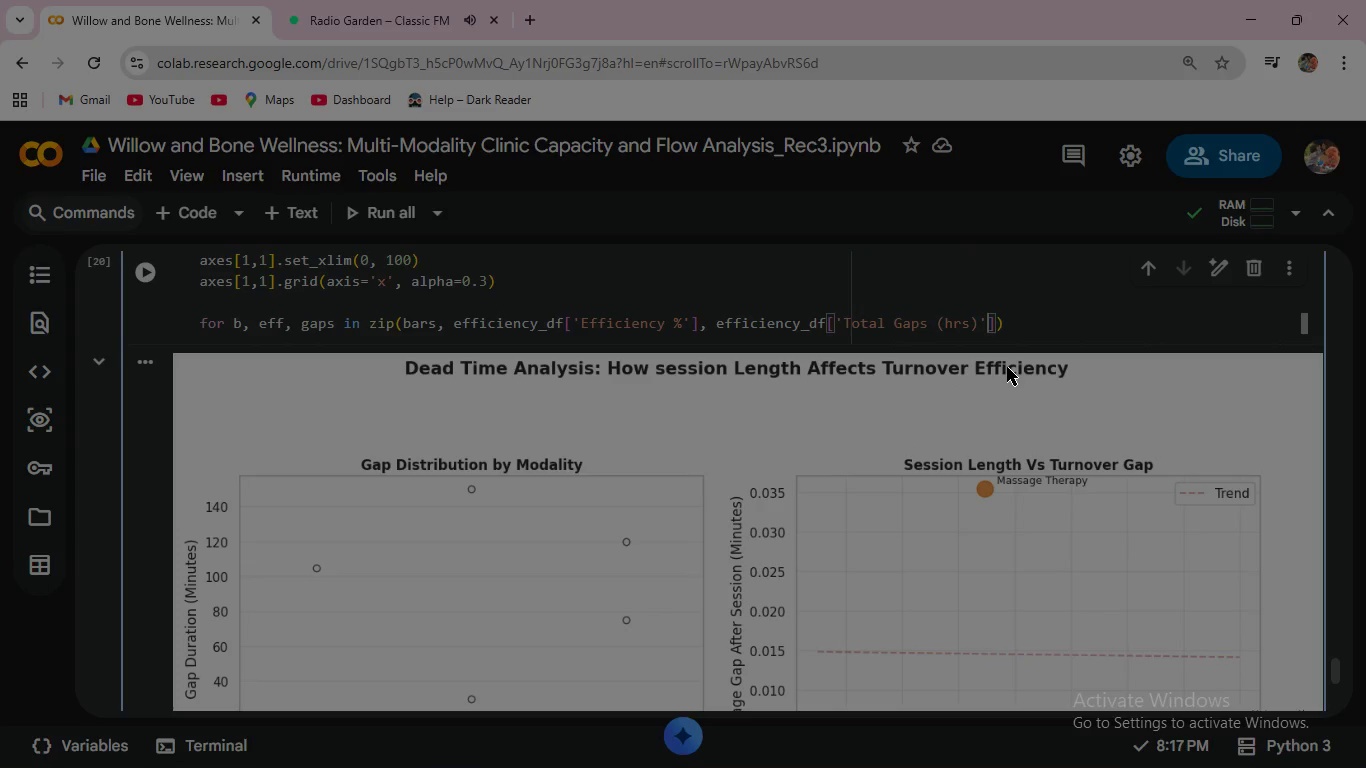 
key(Shift+Semicolon)
 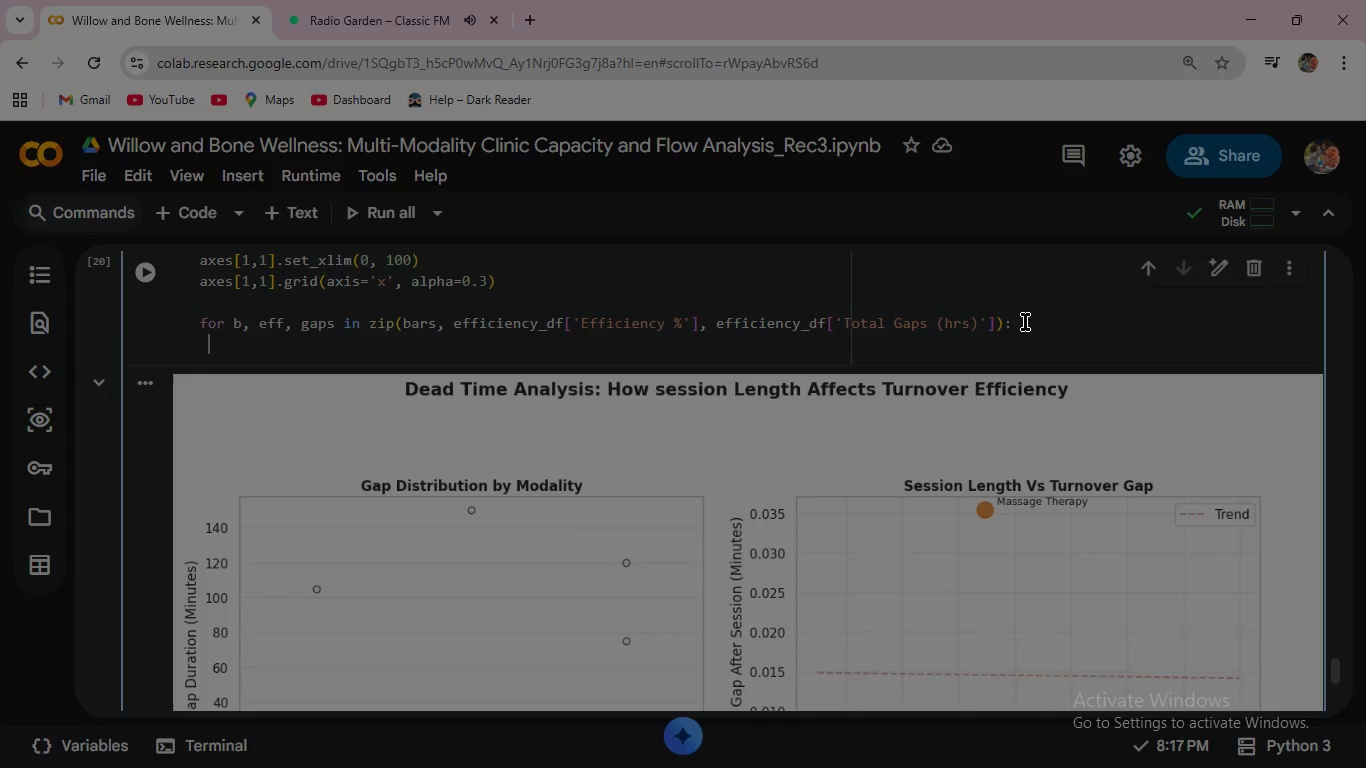 
key(Enter)
 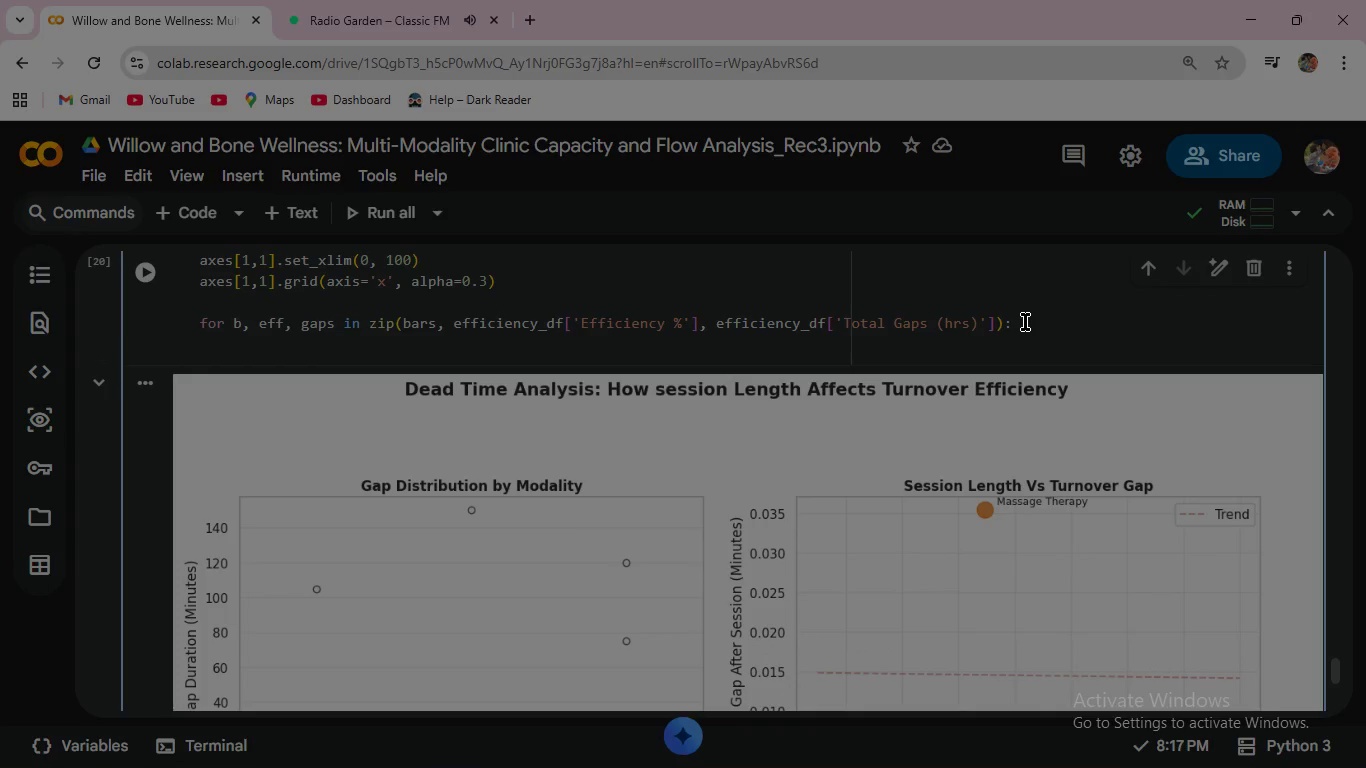 
wait(7.77)
 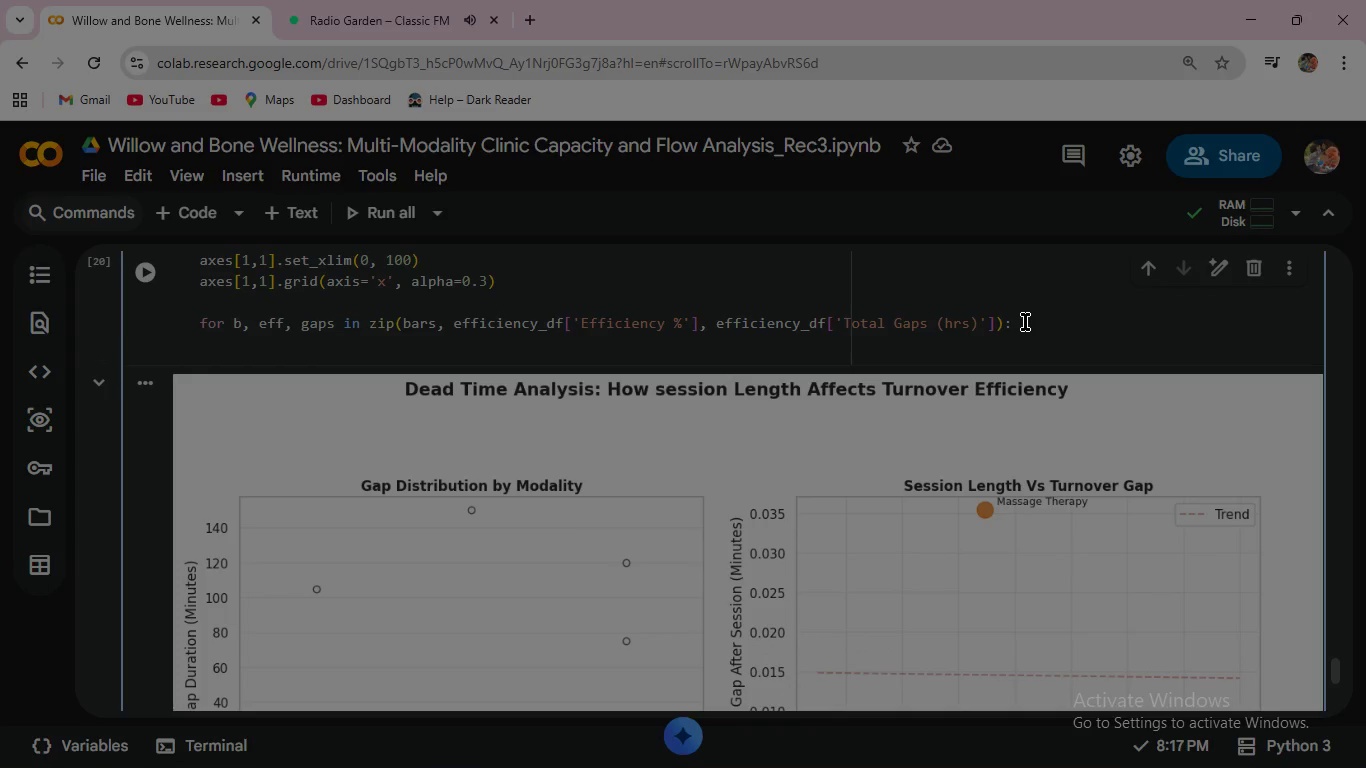 
type(   axes[1,1)
 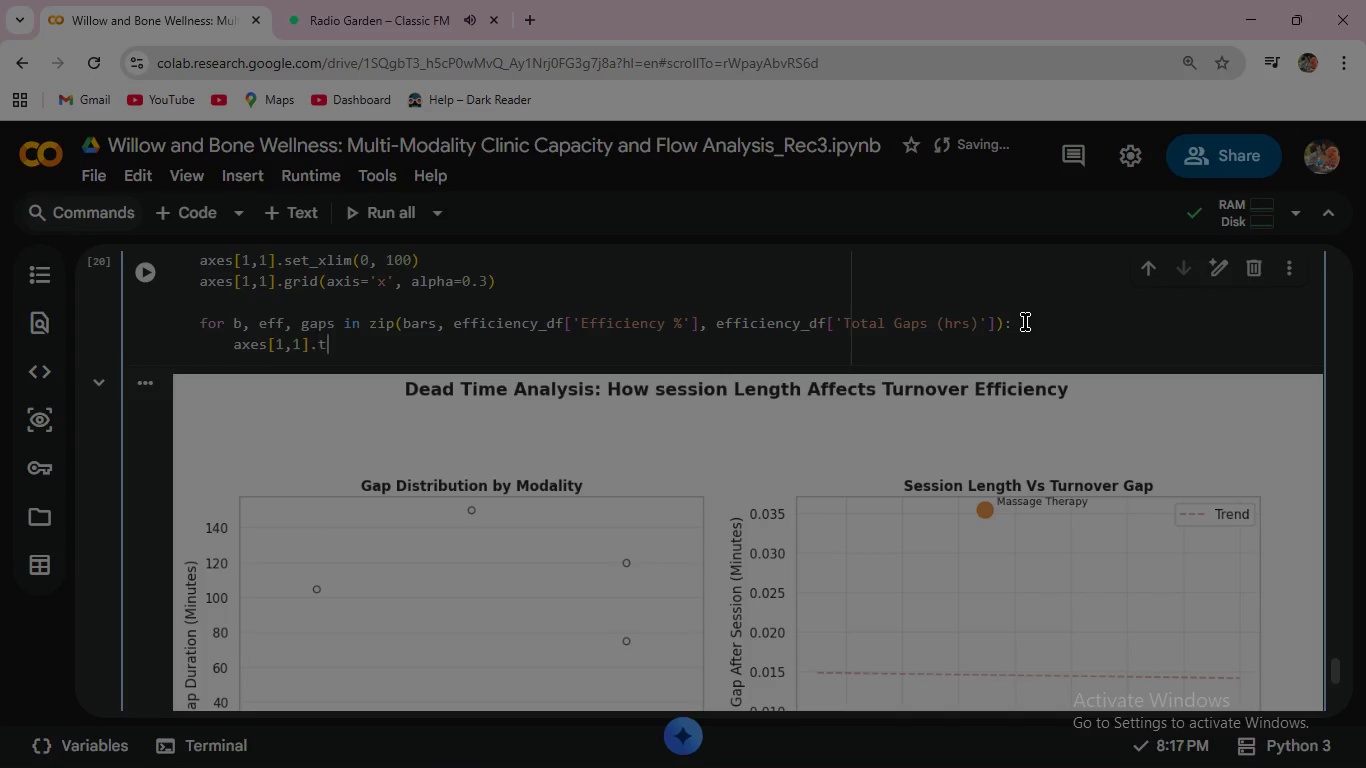 
key(ArrowRight)
 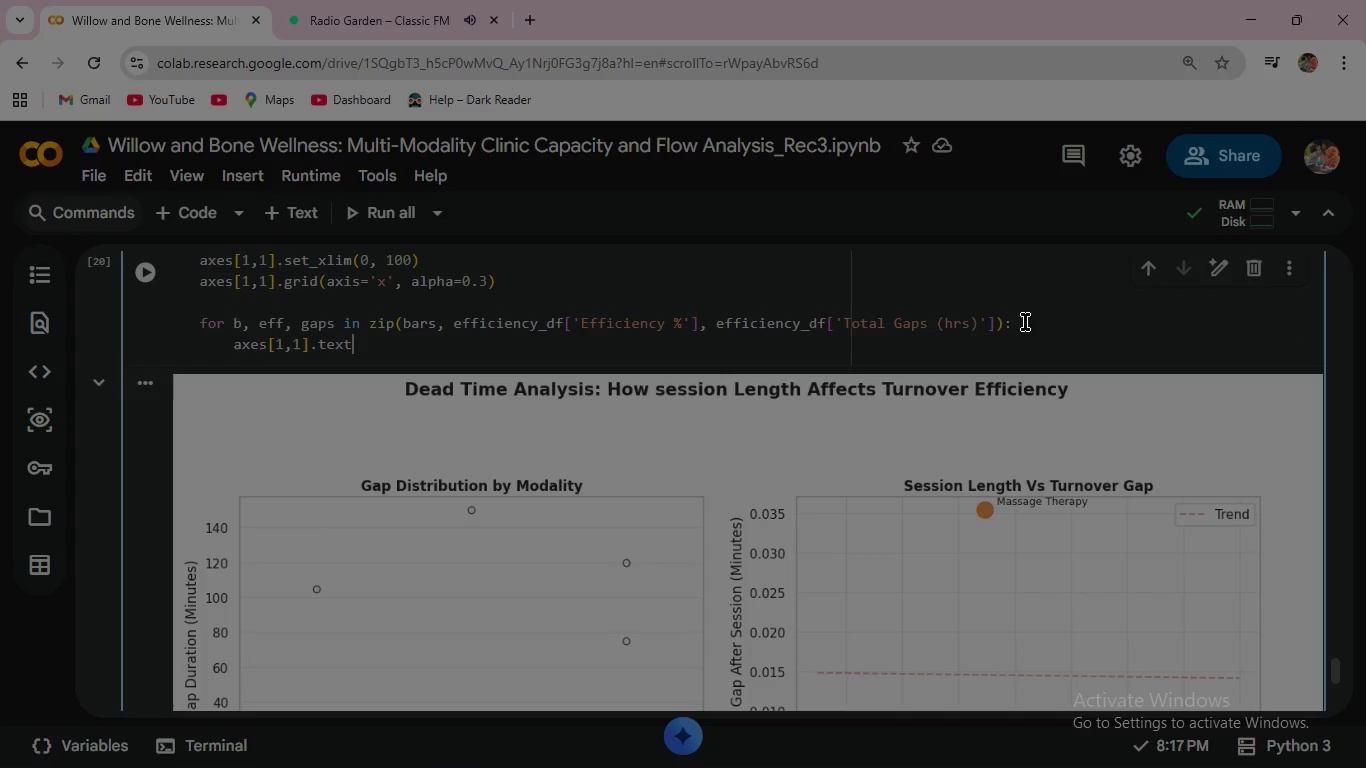 
type(.text(b.get)
 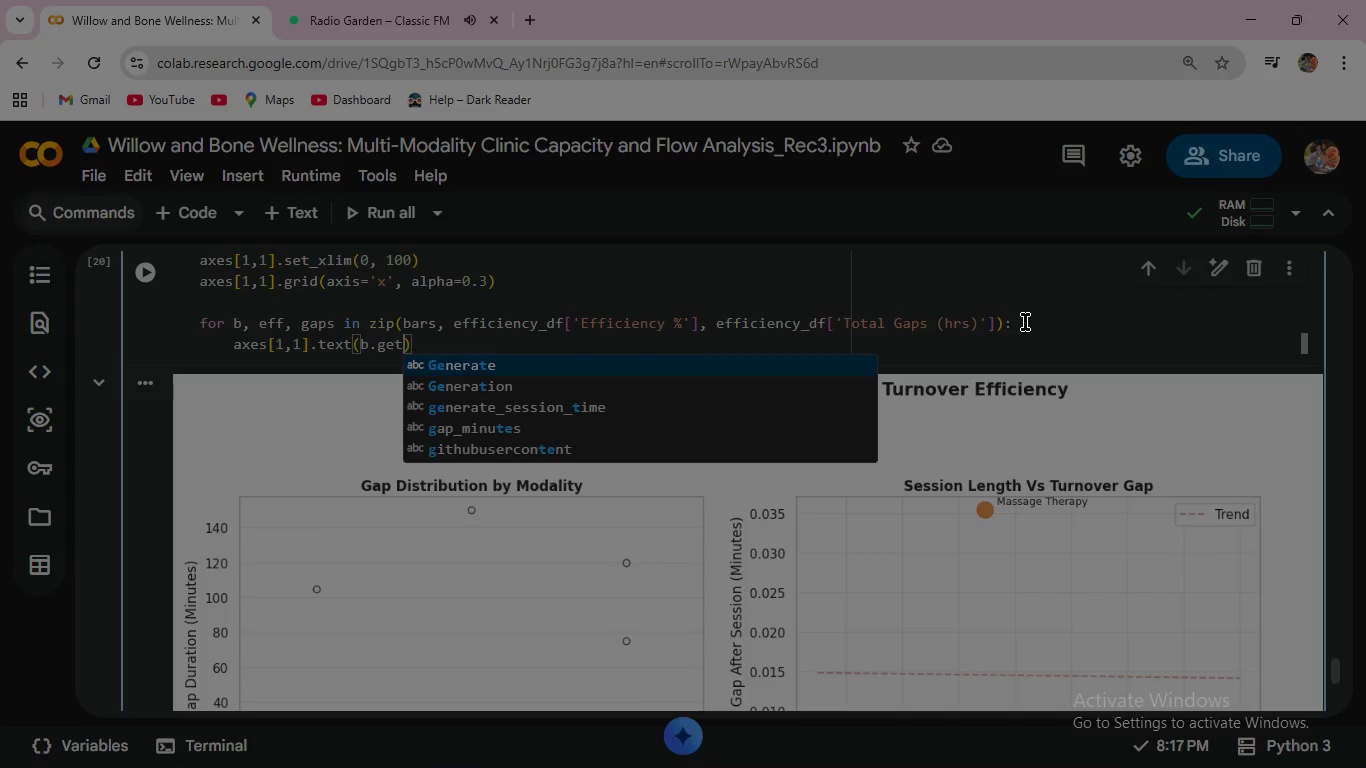 
type(_width()
 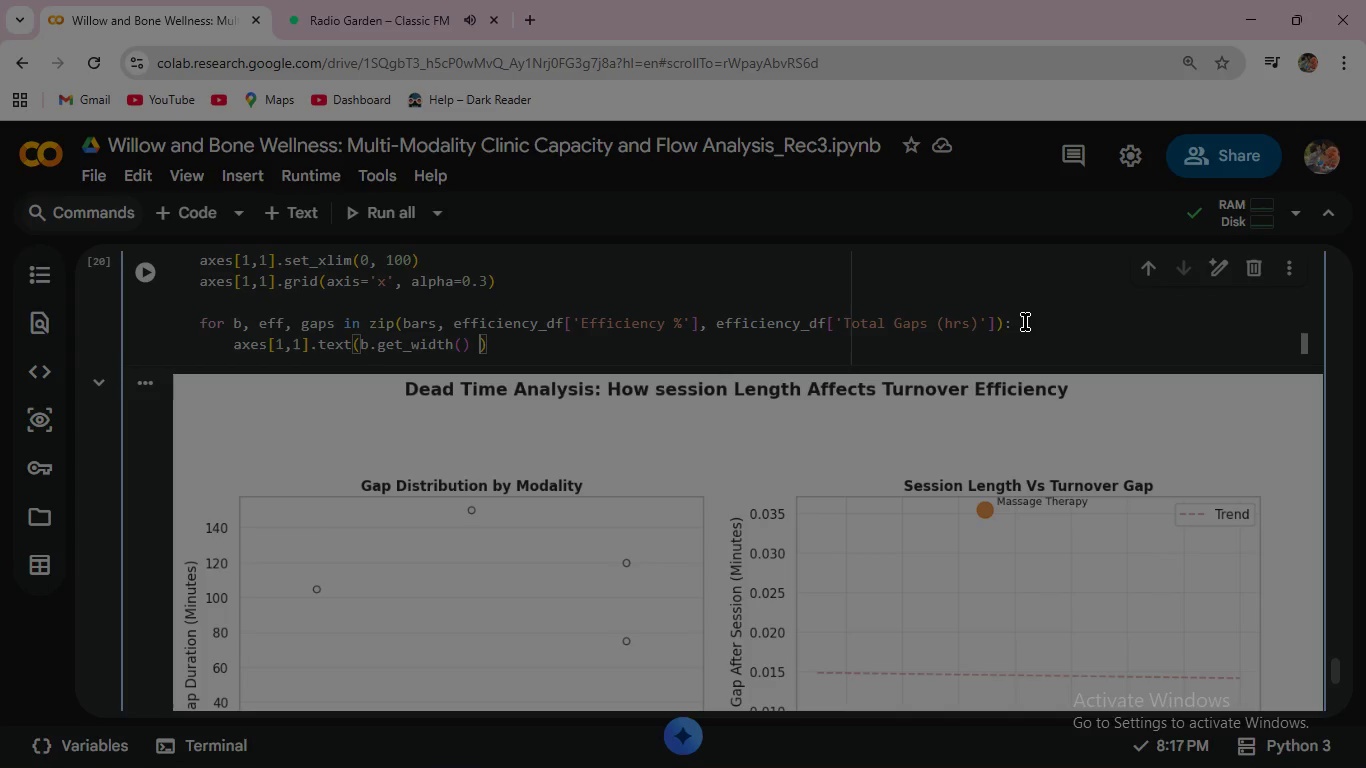 
key(ArrowRight)
 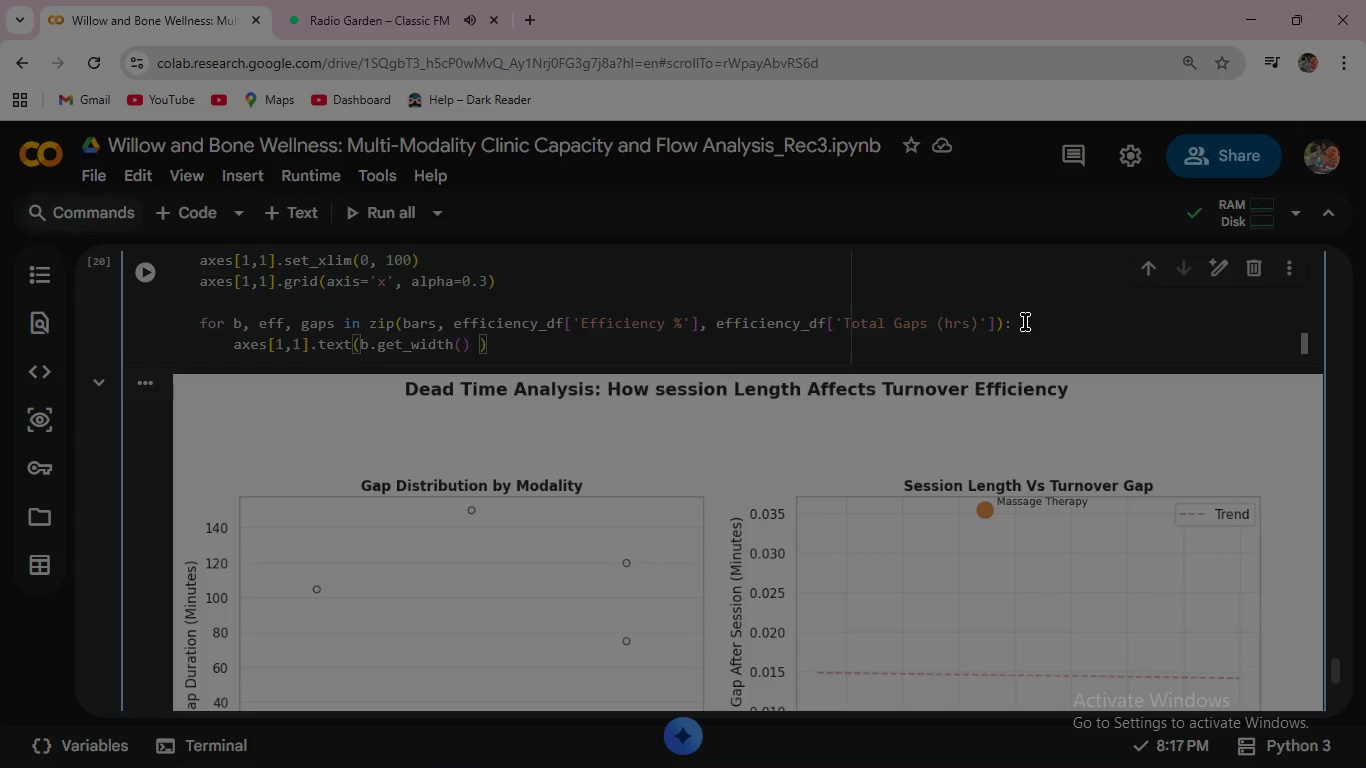 
type( +1, b.get)
 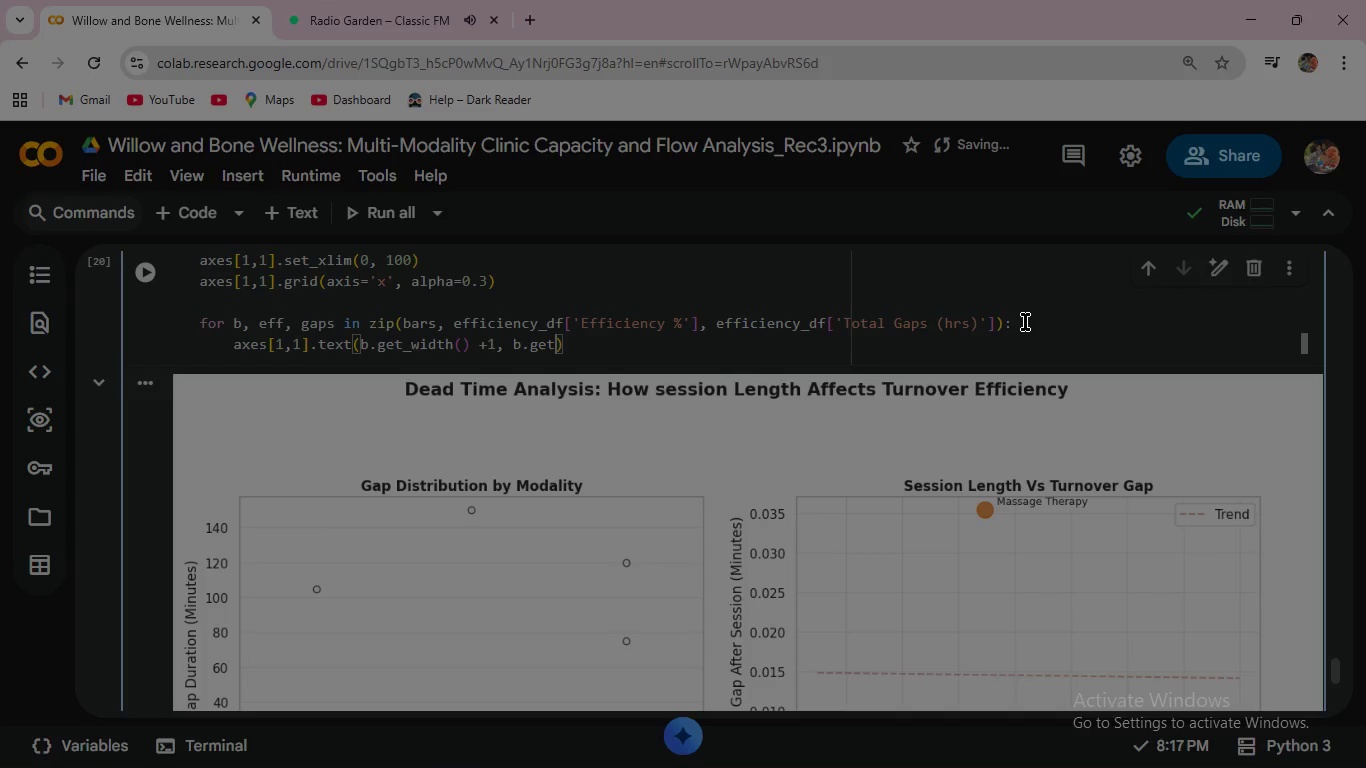 
type(_y()
 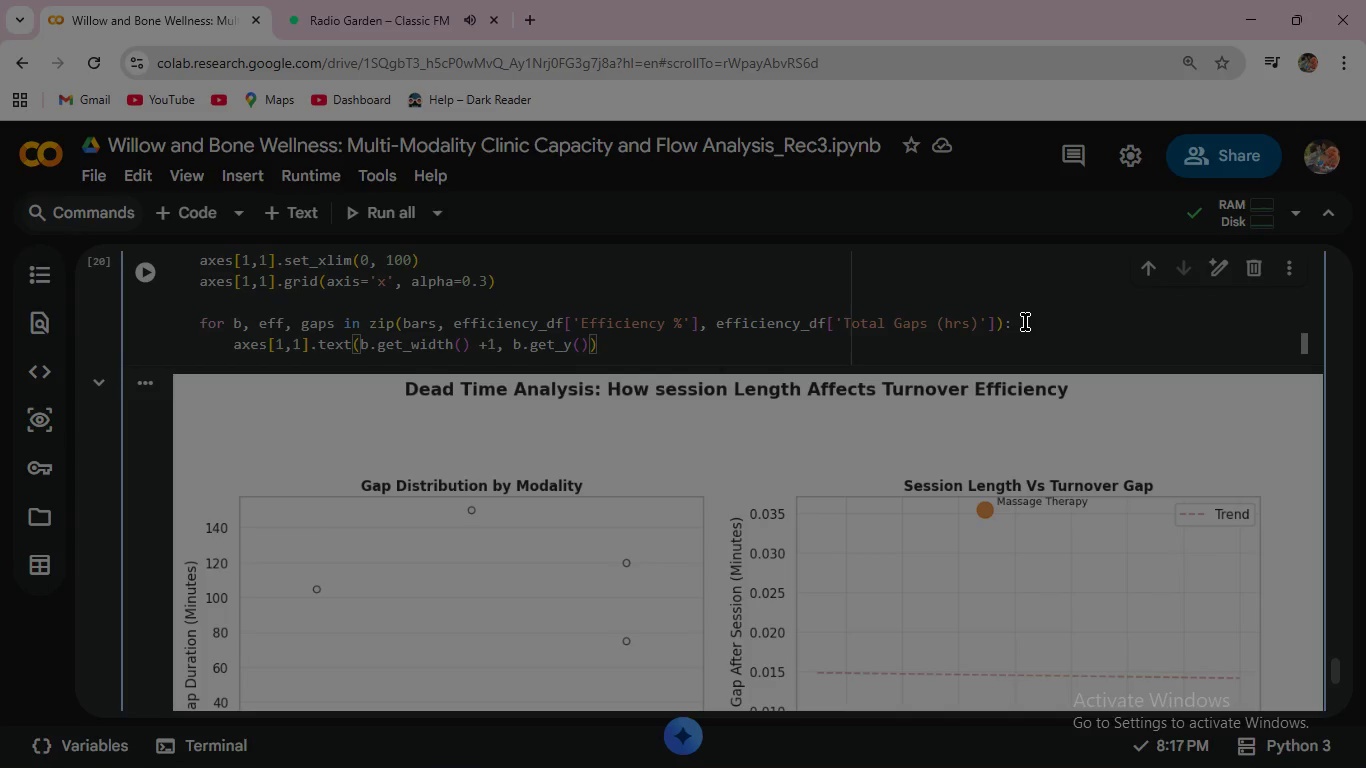 
key(ArrowRight)
 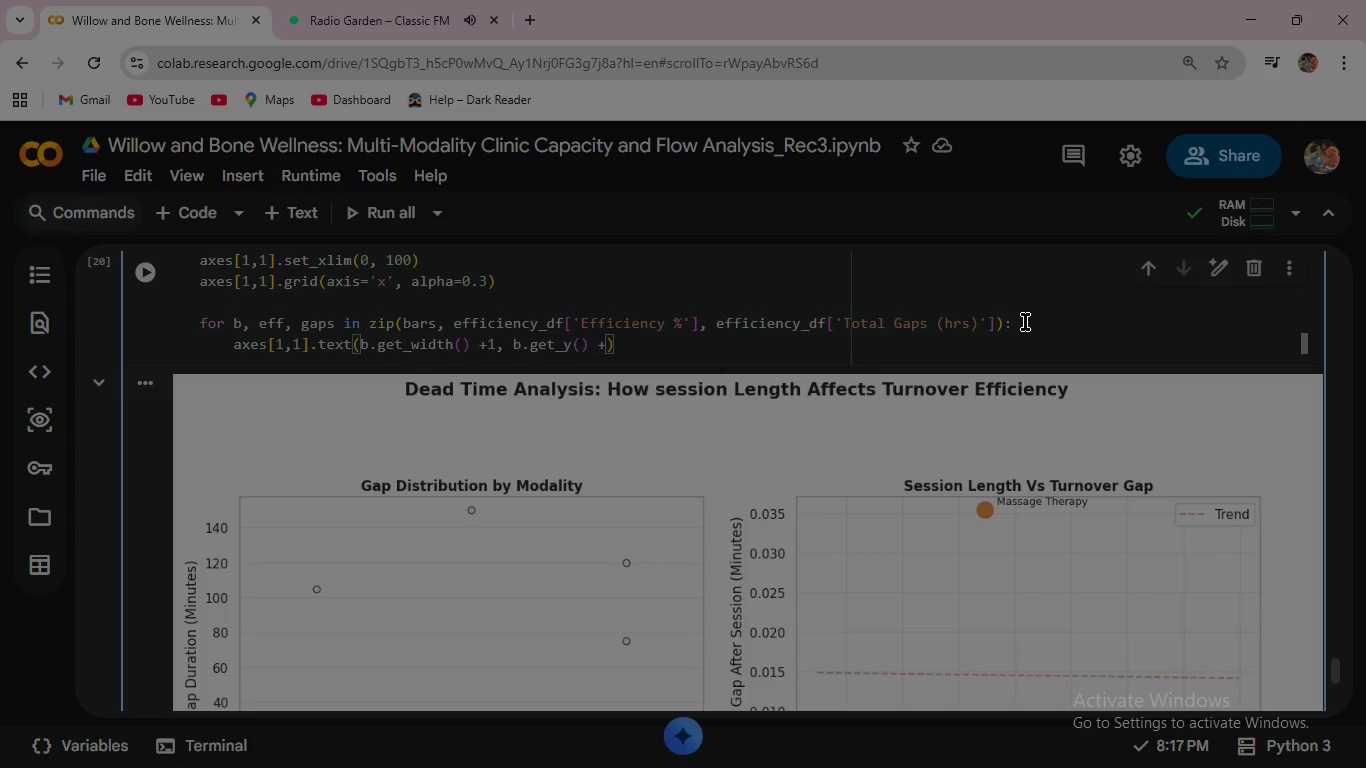 
type( + b.get)
 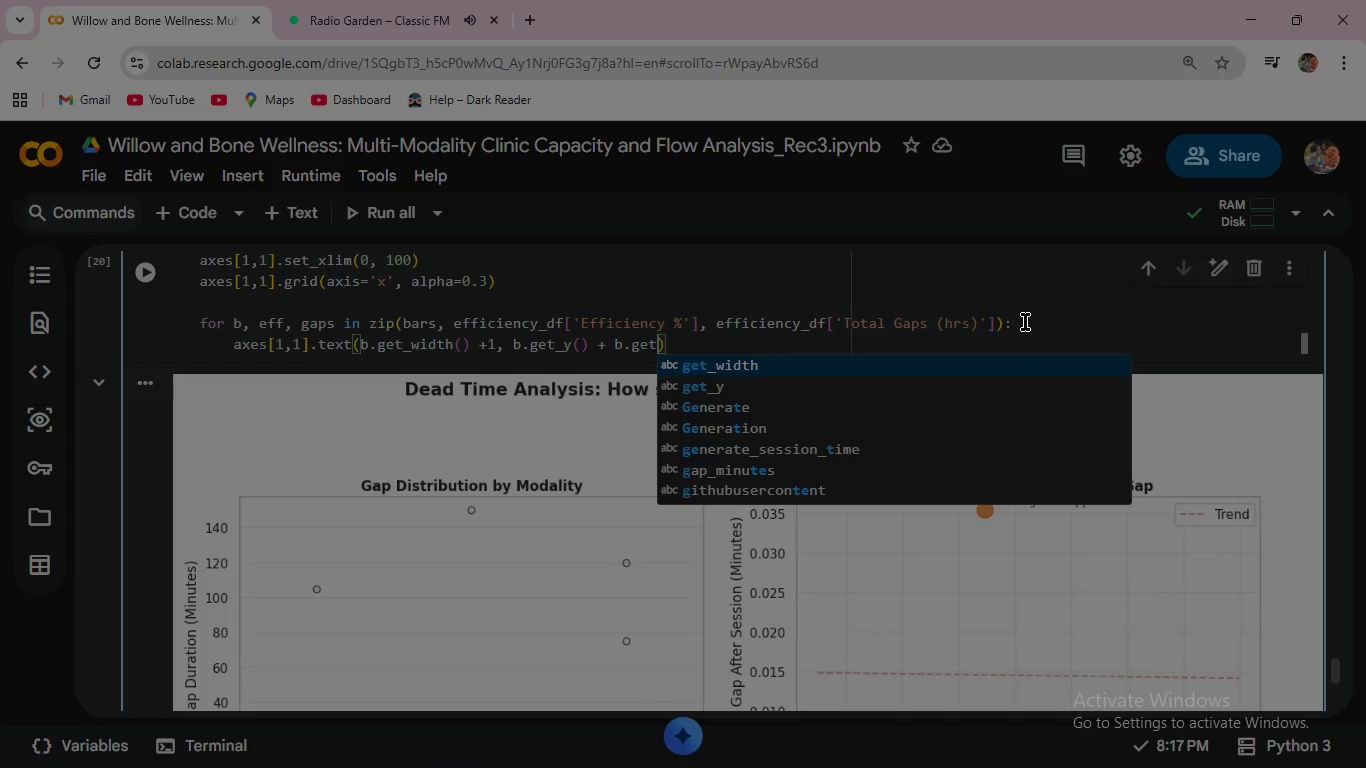 
wait(6.09)
 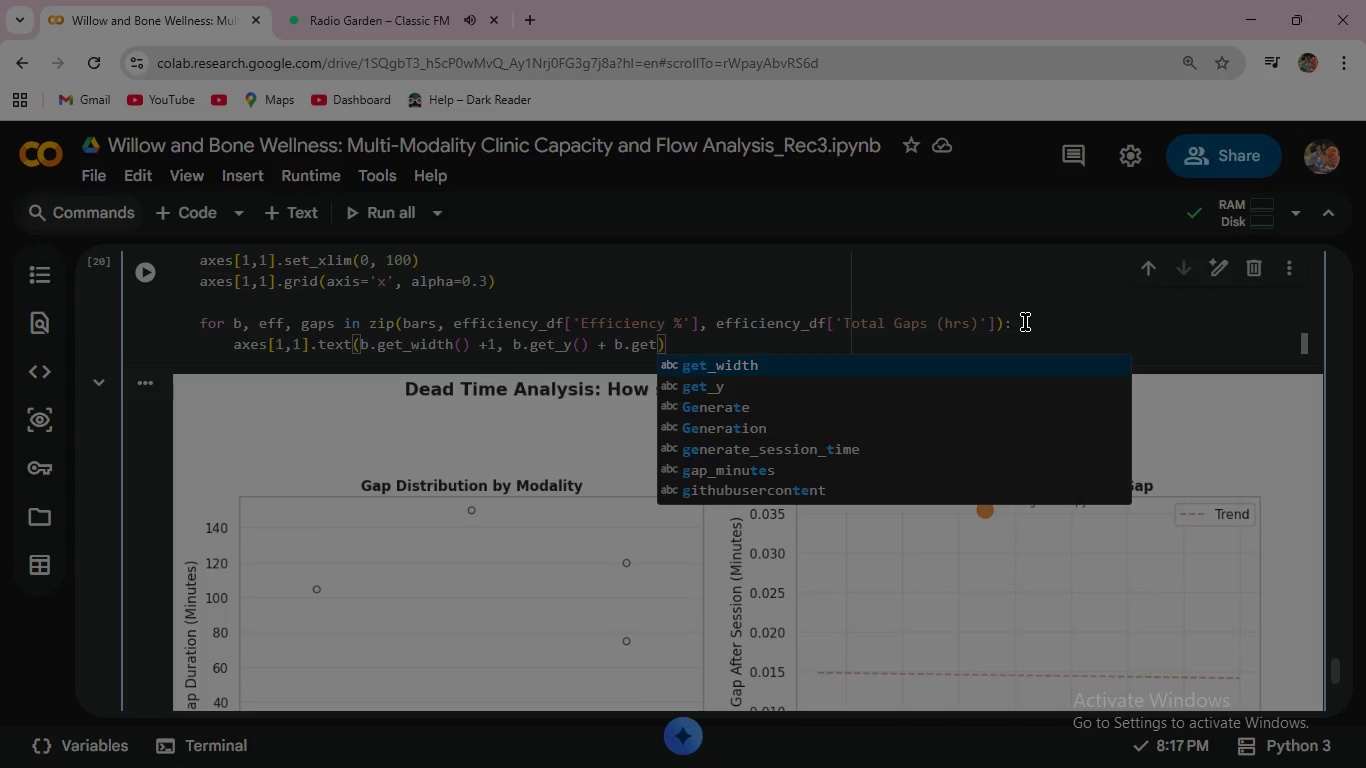 
type(_height()
 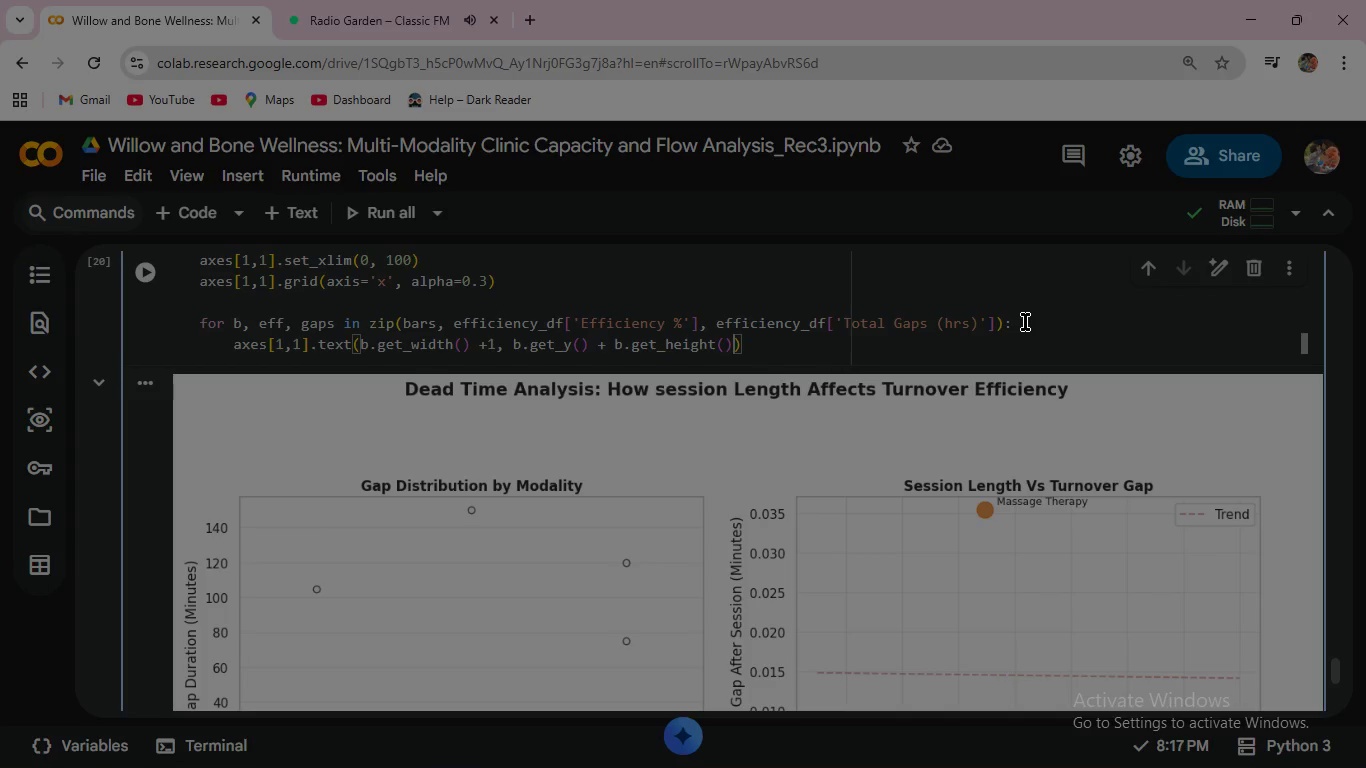 
key(ArrowRight)
 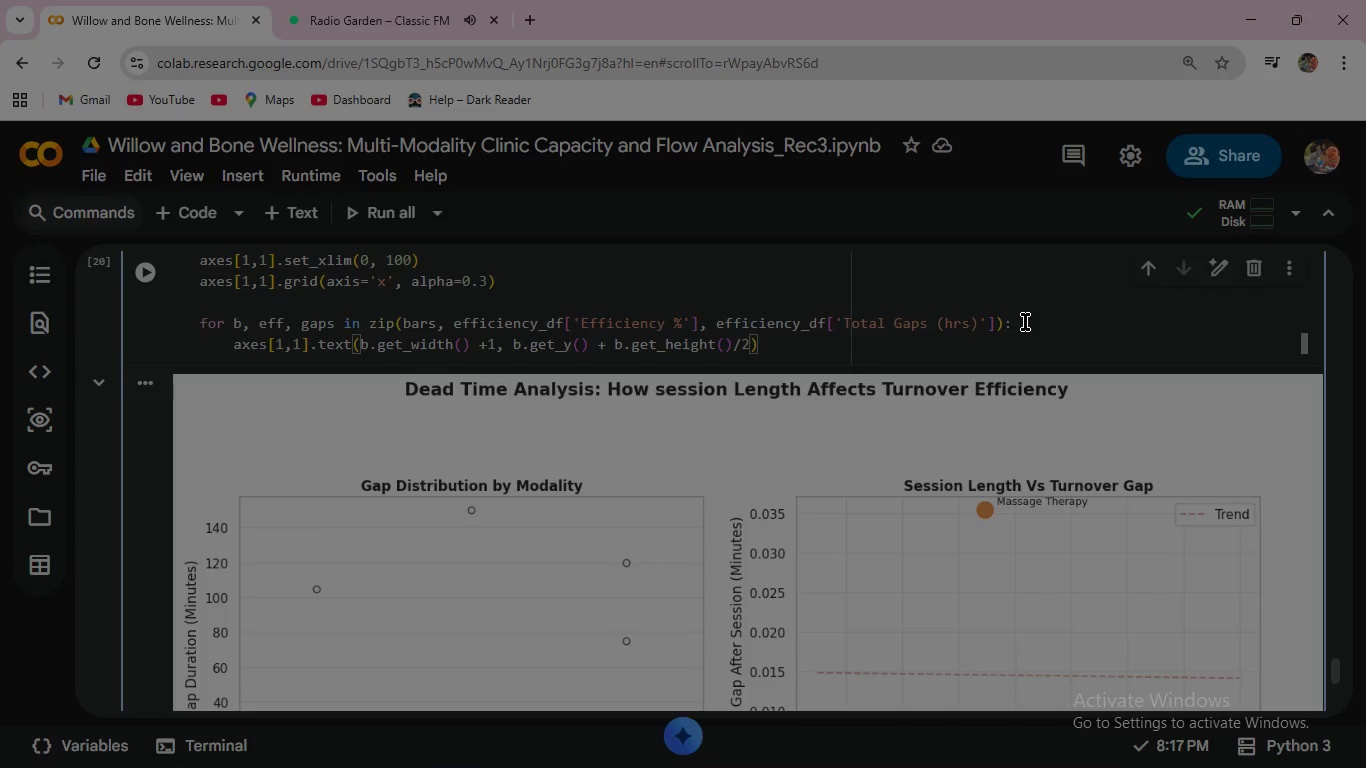 
key(Slash)
 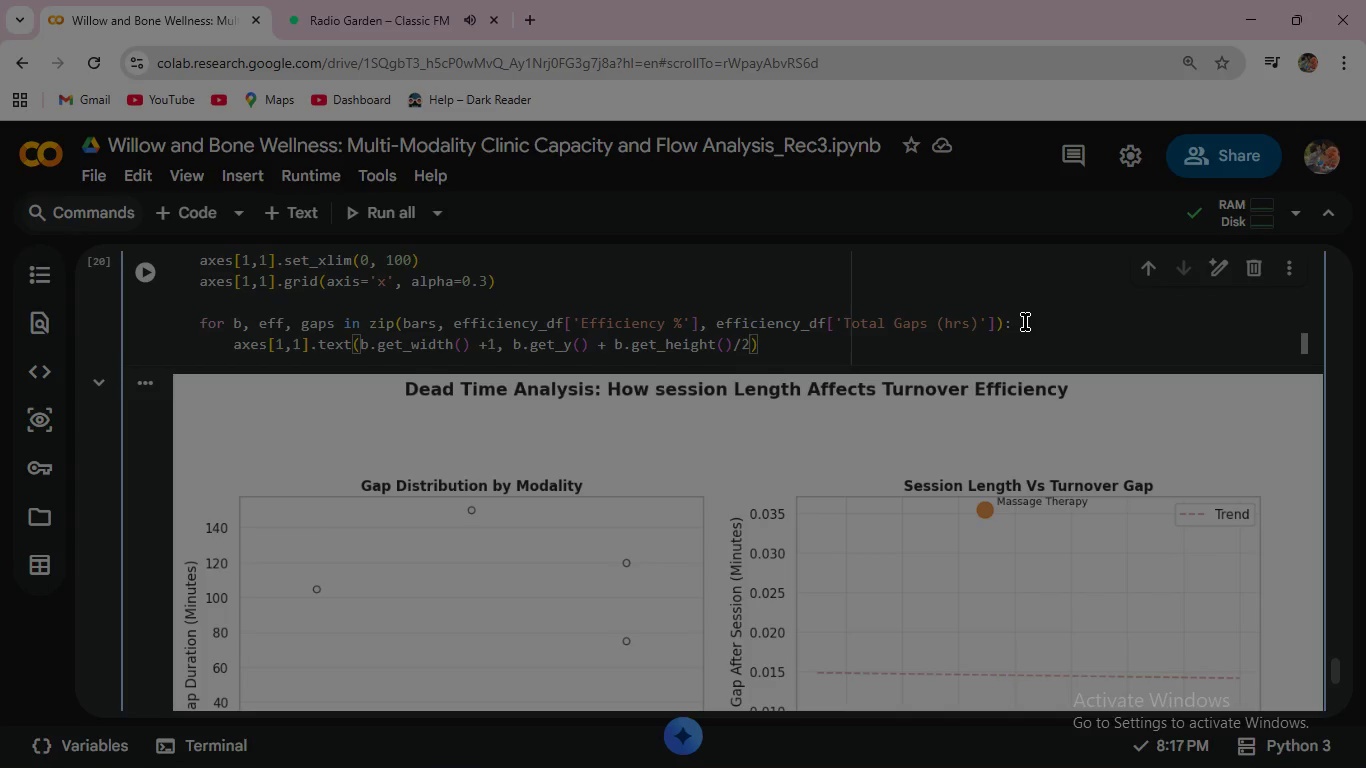 
key(2)
 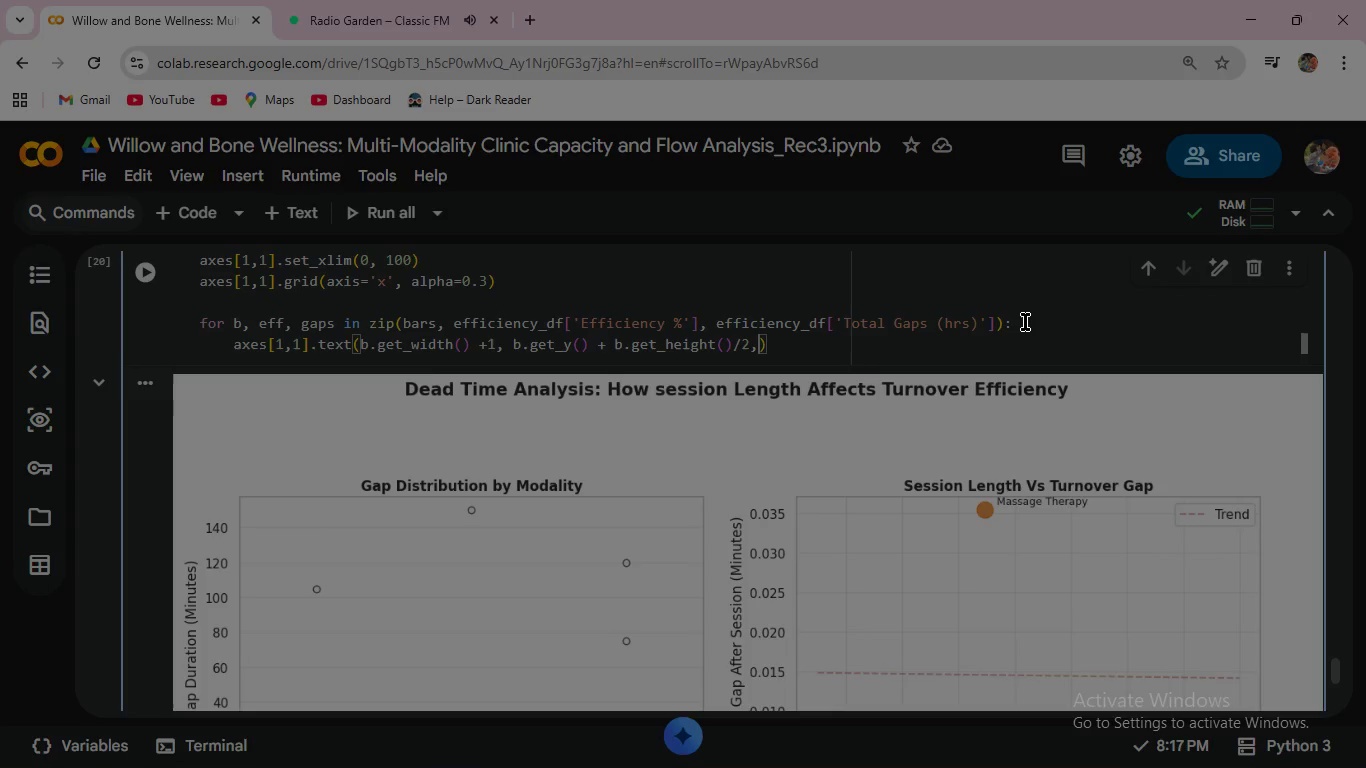 
key(Comma)
 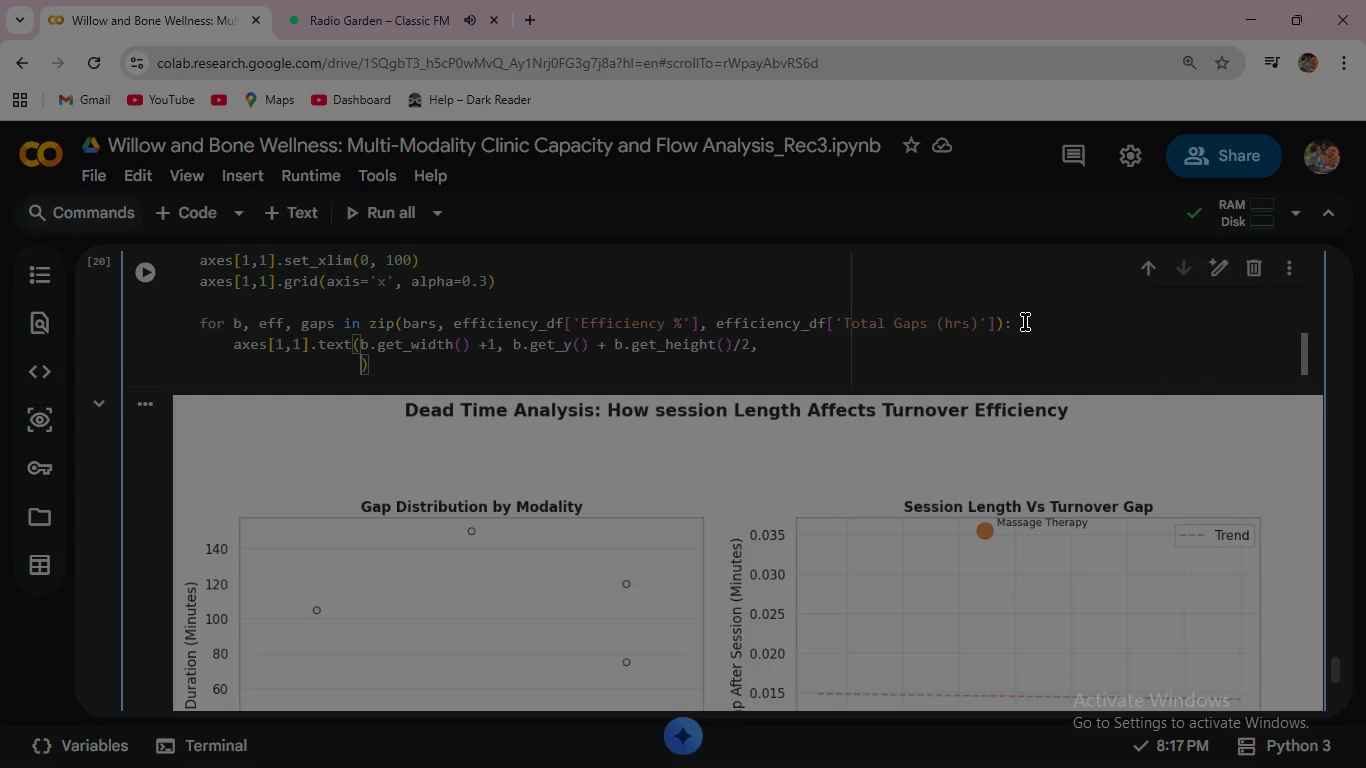 
key(Enter)
 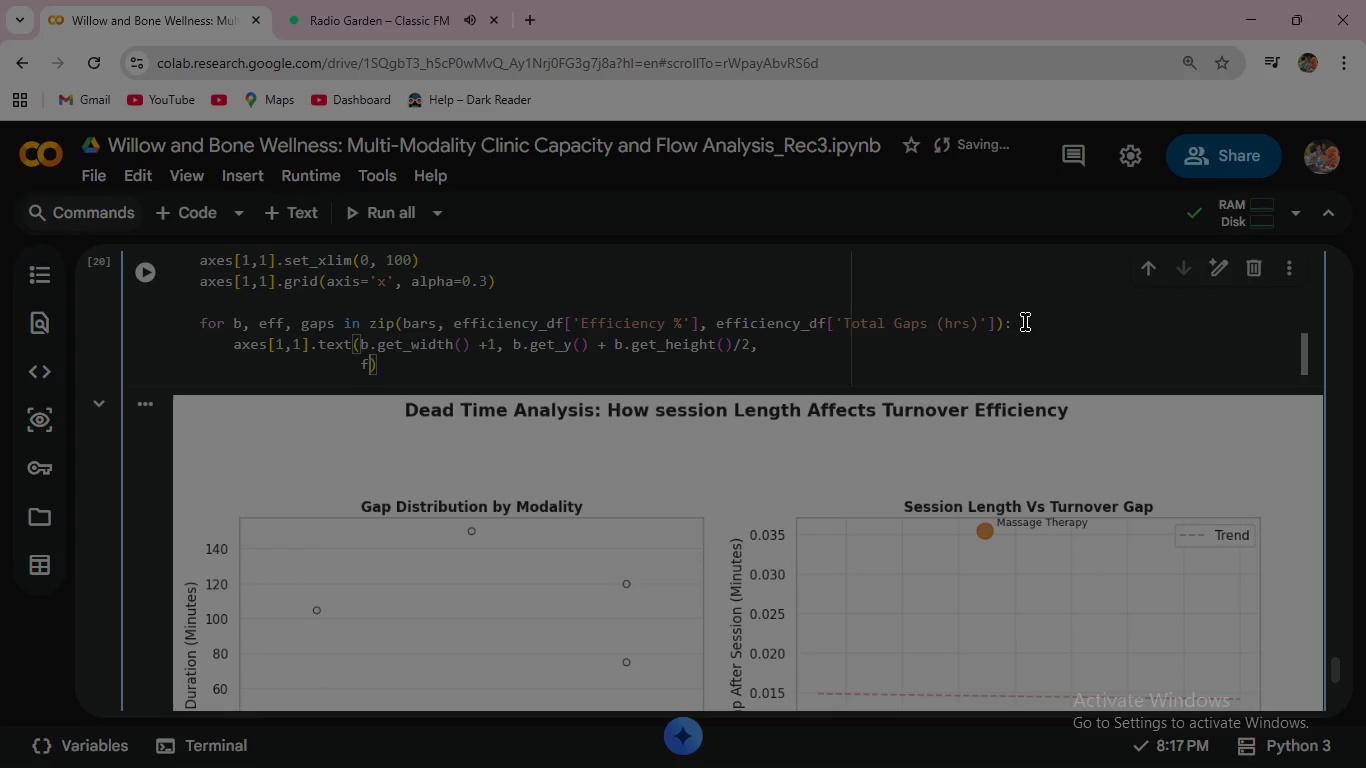 
wait(6.91)
 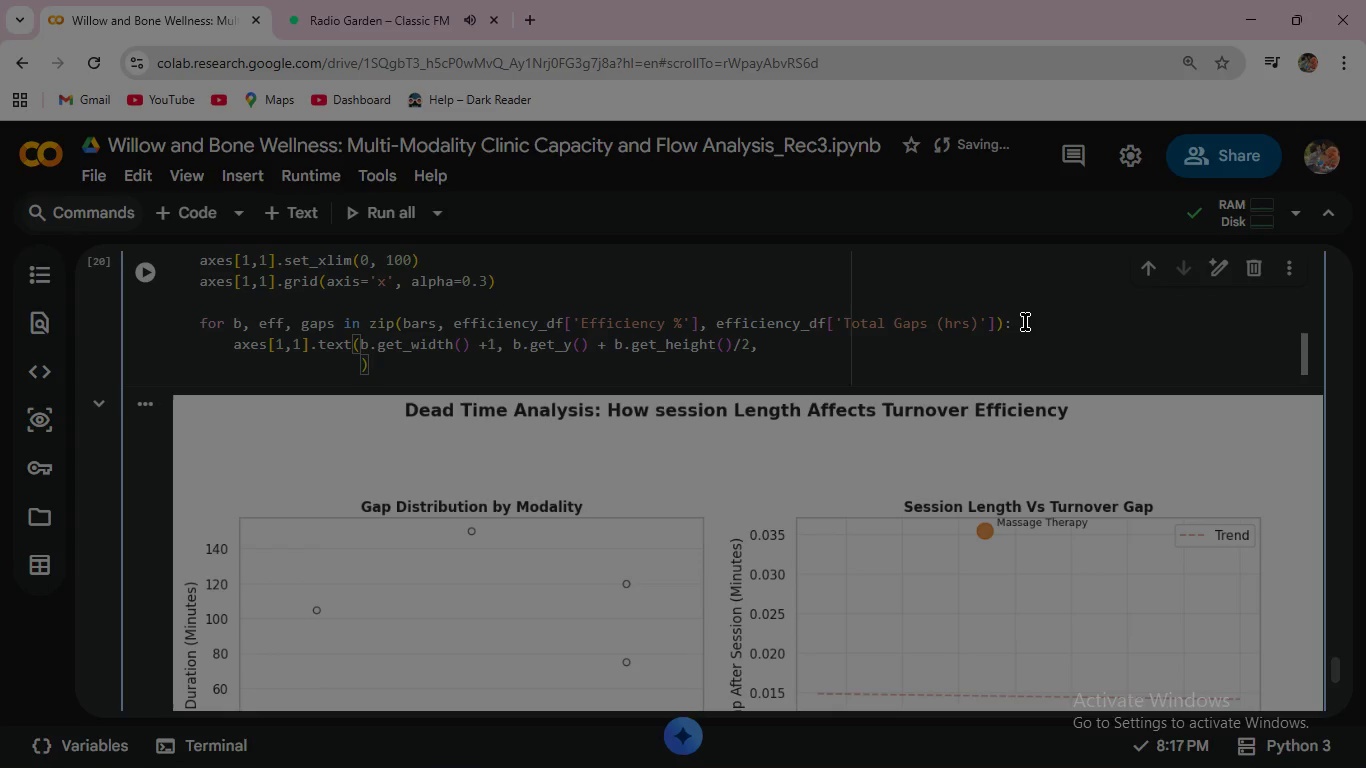 
type(f'{eff:.1f)
 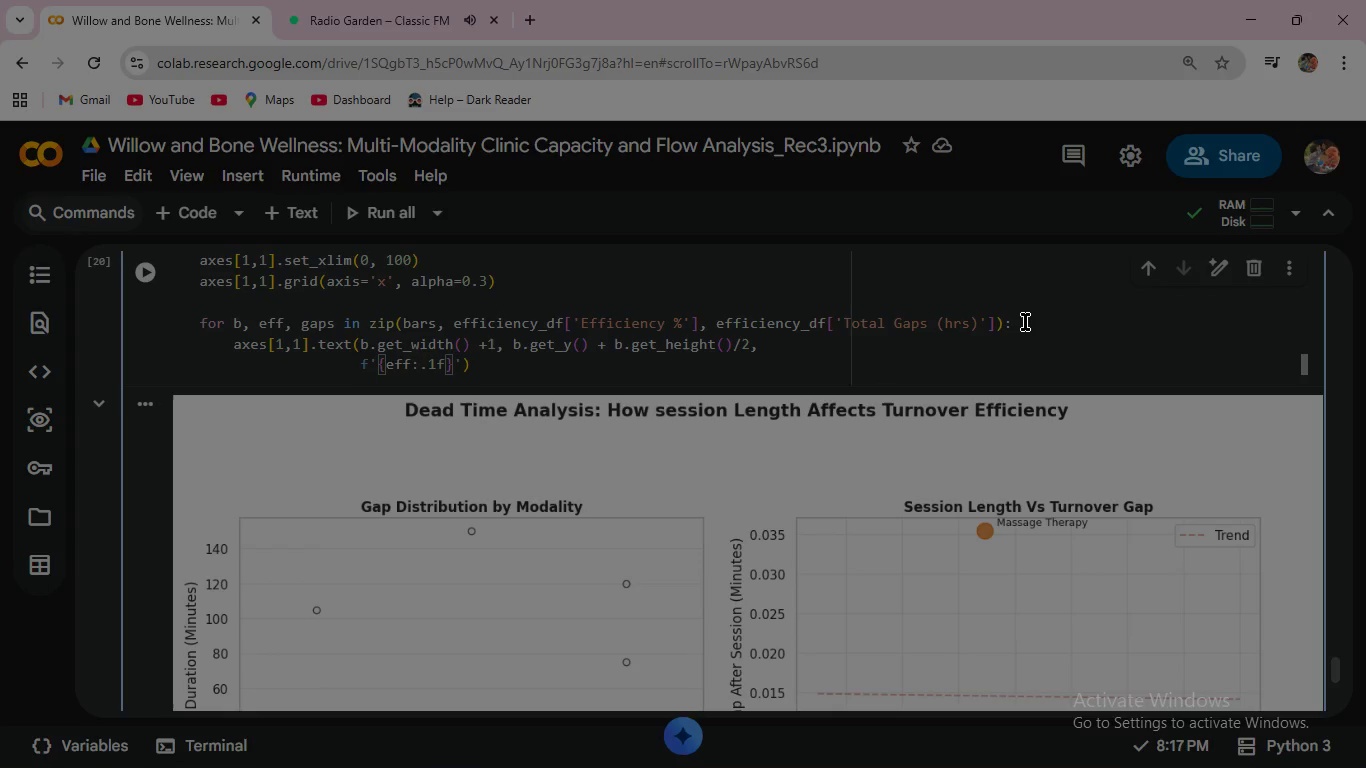 
key(ArrowRight)
 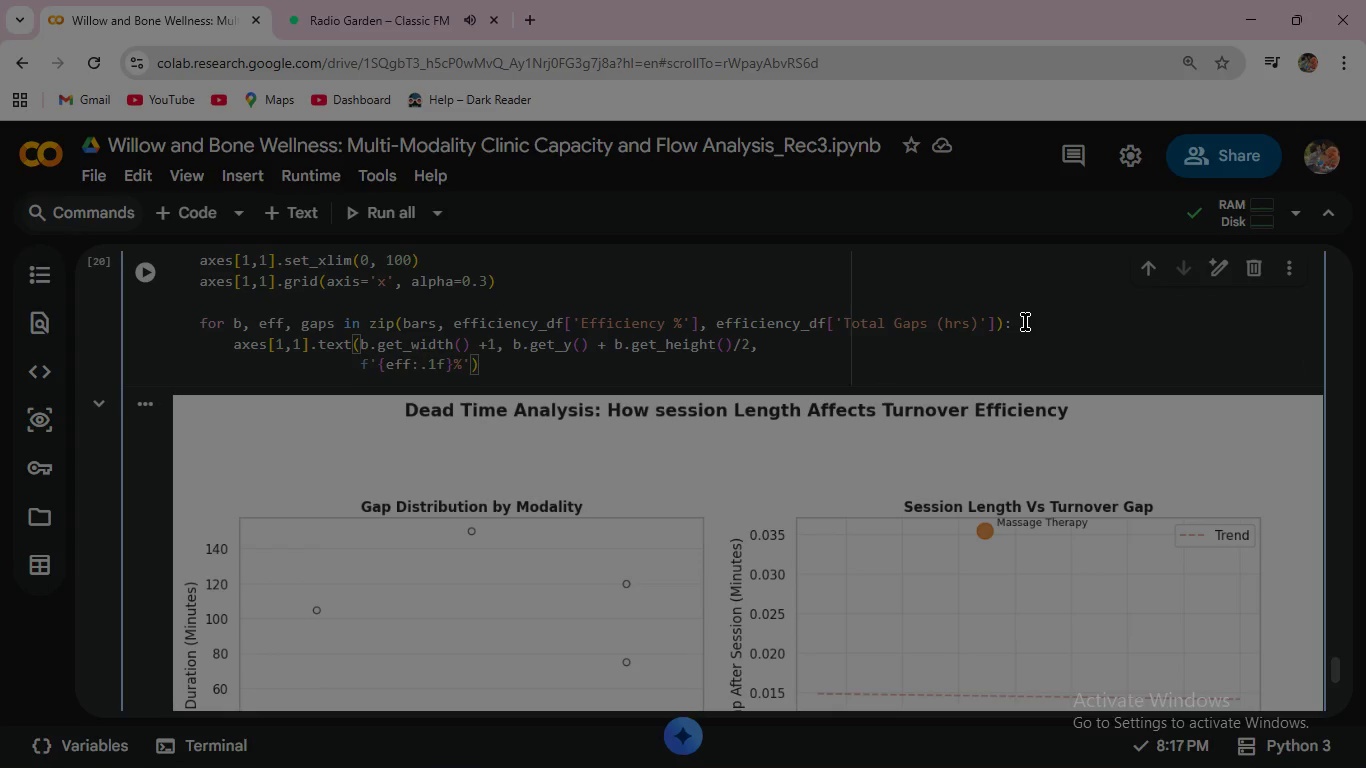 
key(Shift+5)
 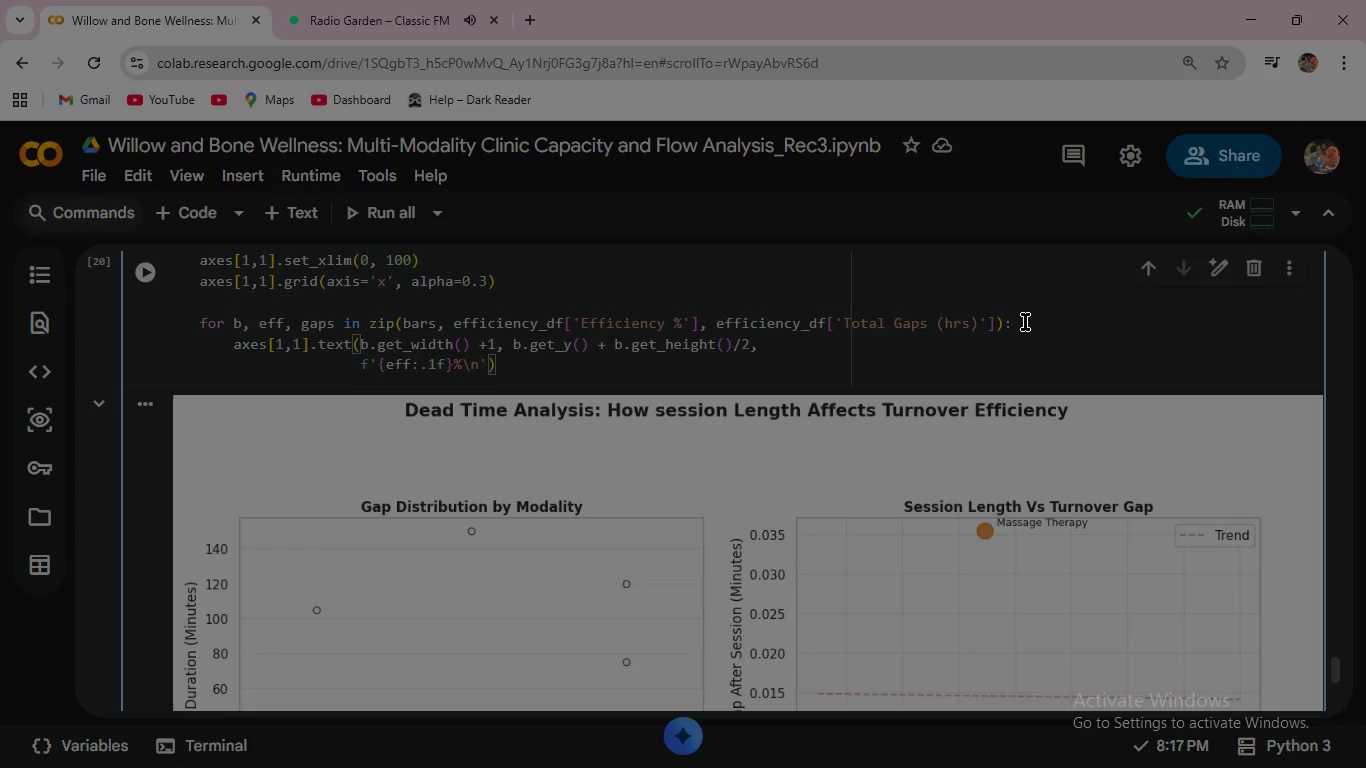 
key(Backslash)
 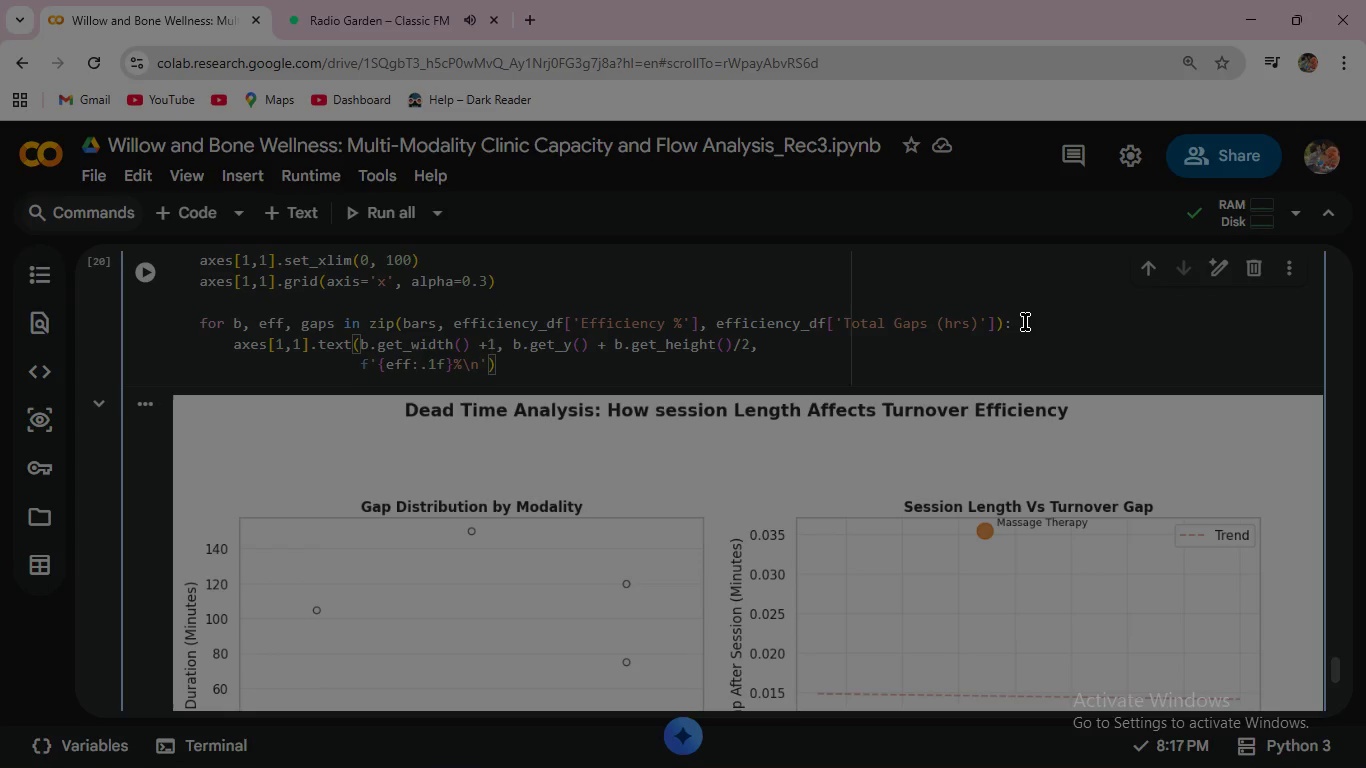 
key(N)
 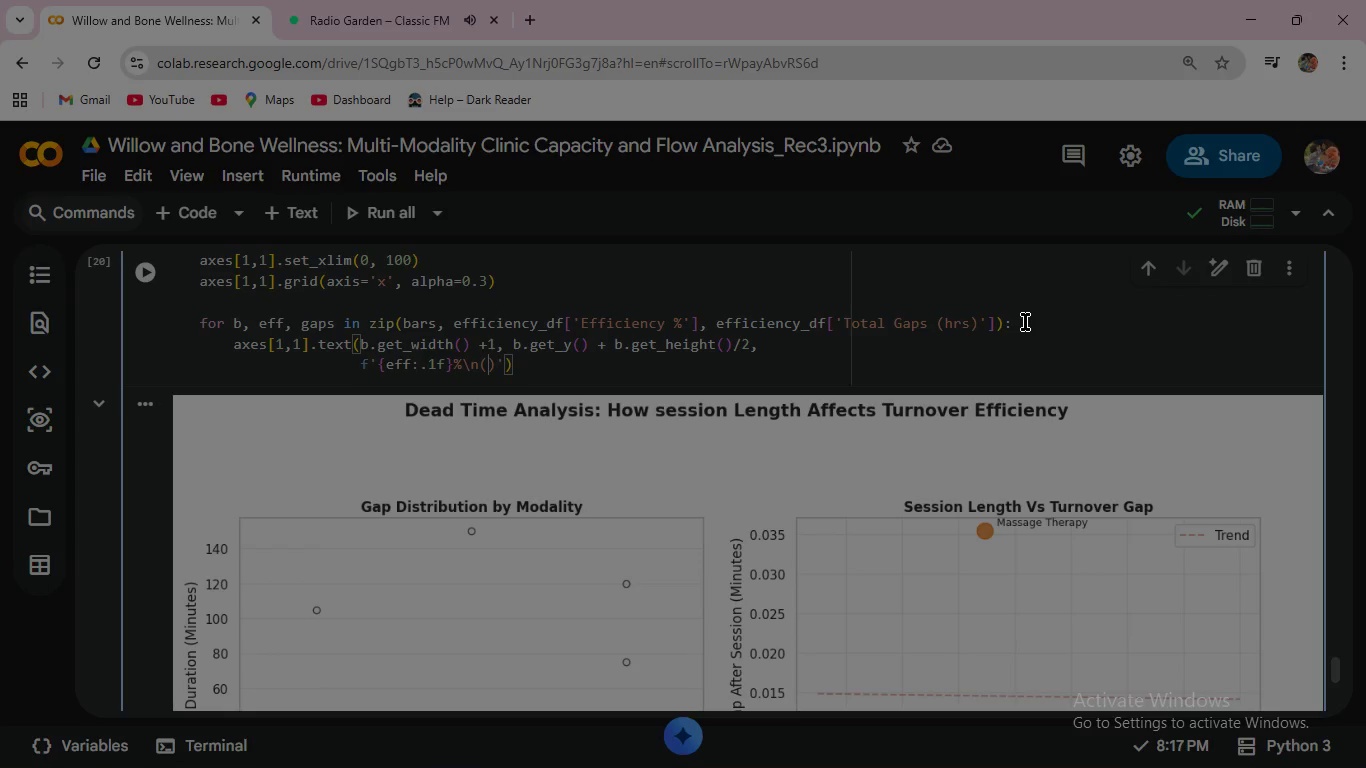 
key(Shift+9)
 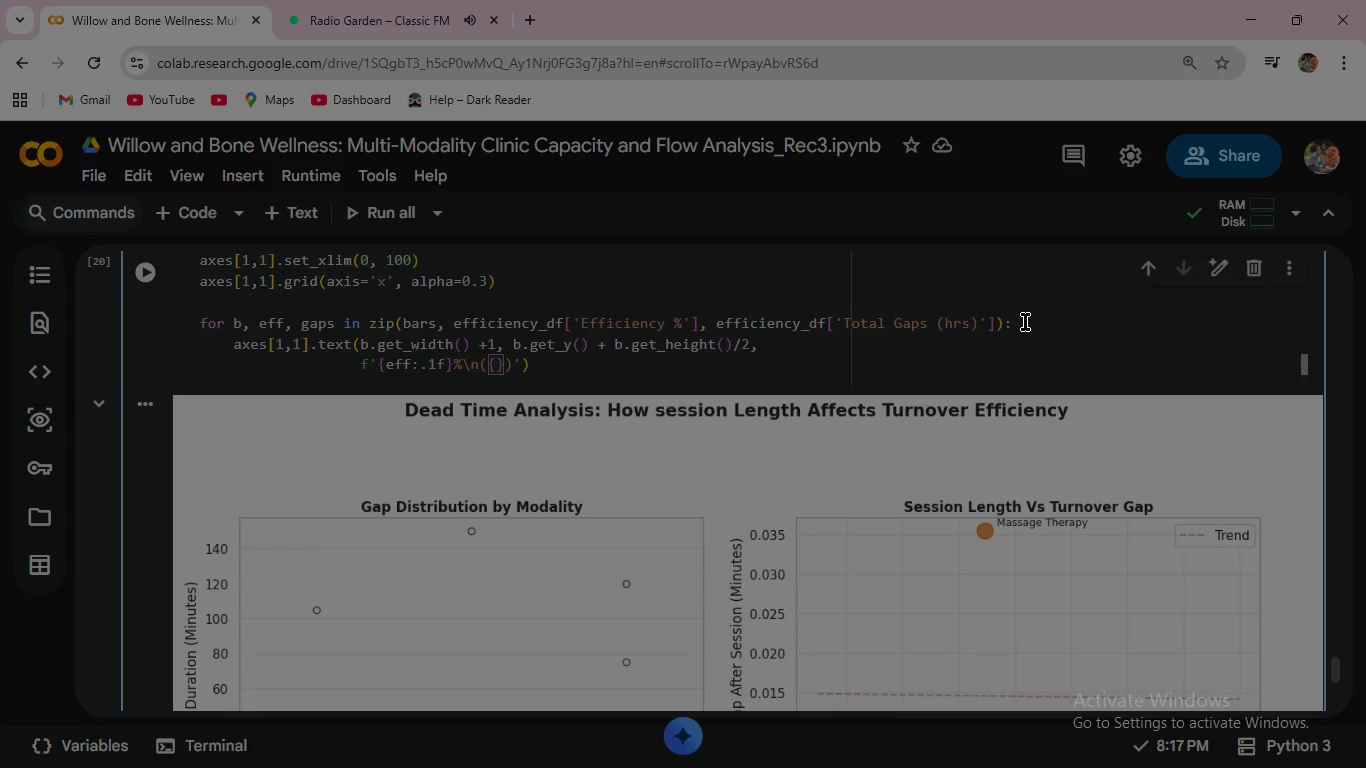 
type({gaps:.1f)
 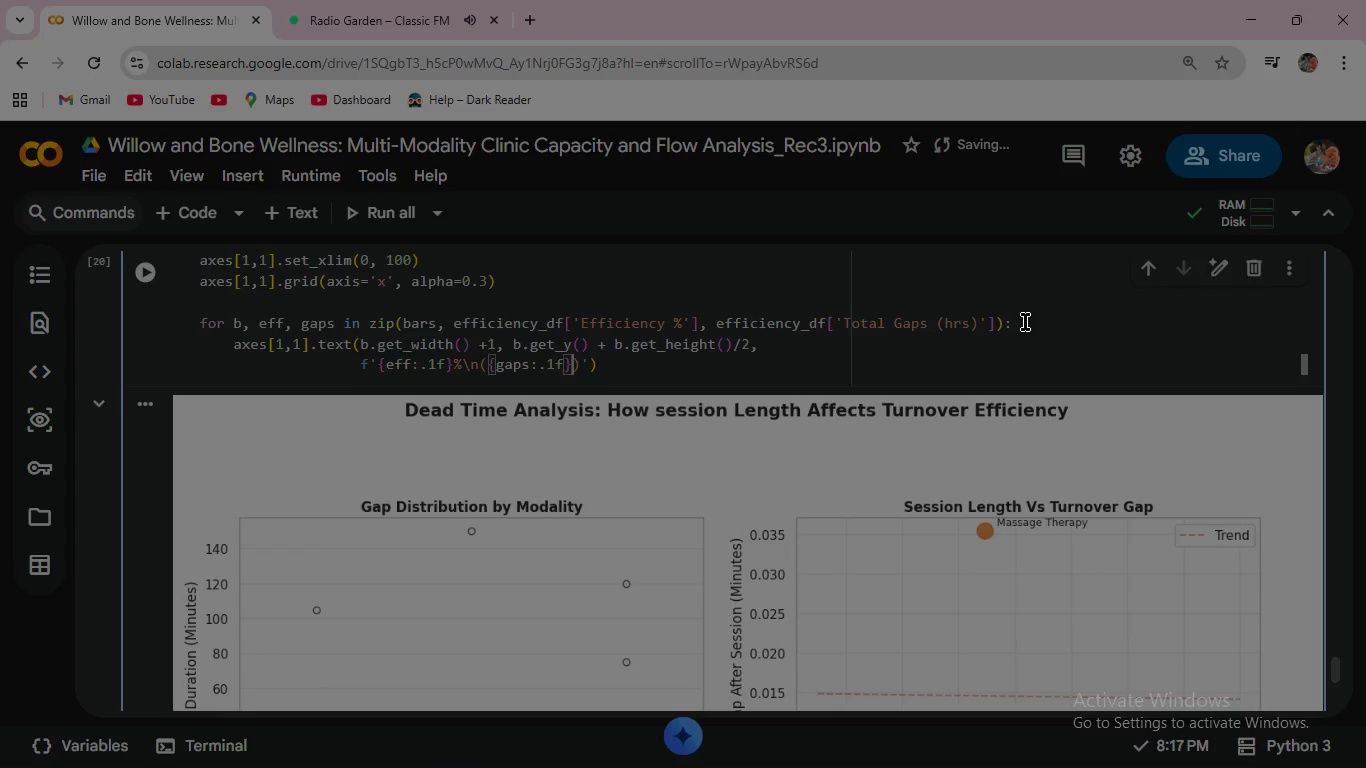 
key(ArrowRight)
 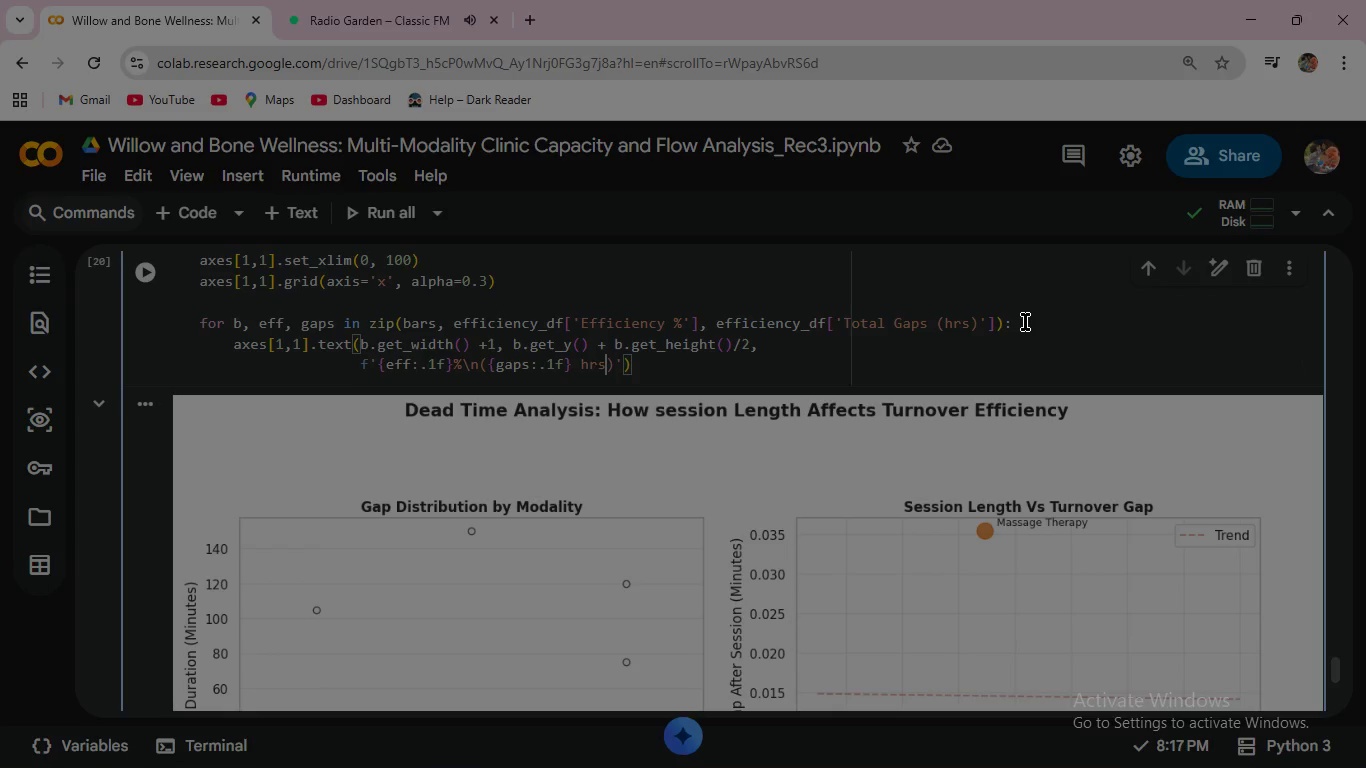 
type( hrs gasp)
key(Backspace)
key(Backspace)
type(ps)
 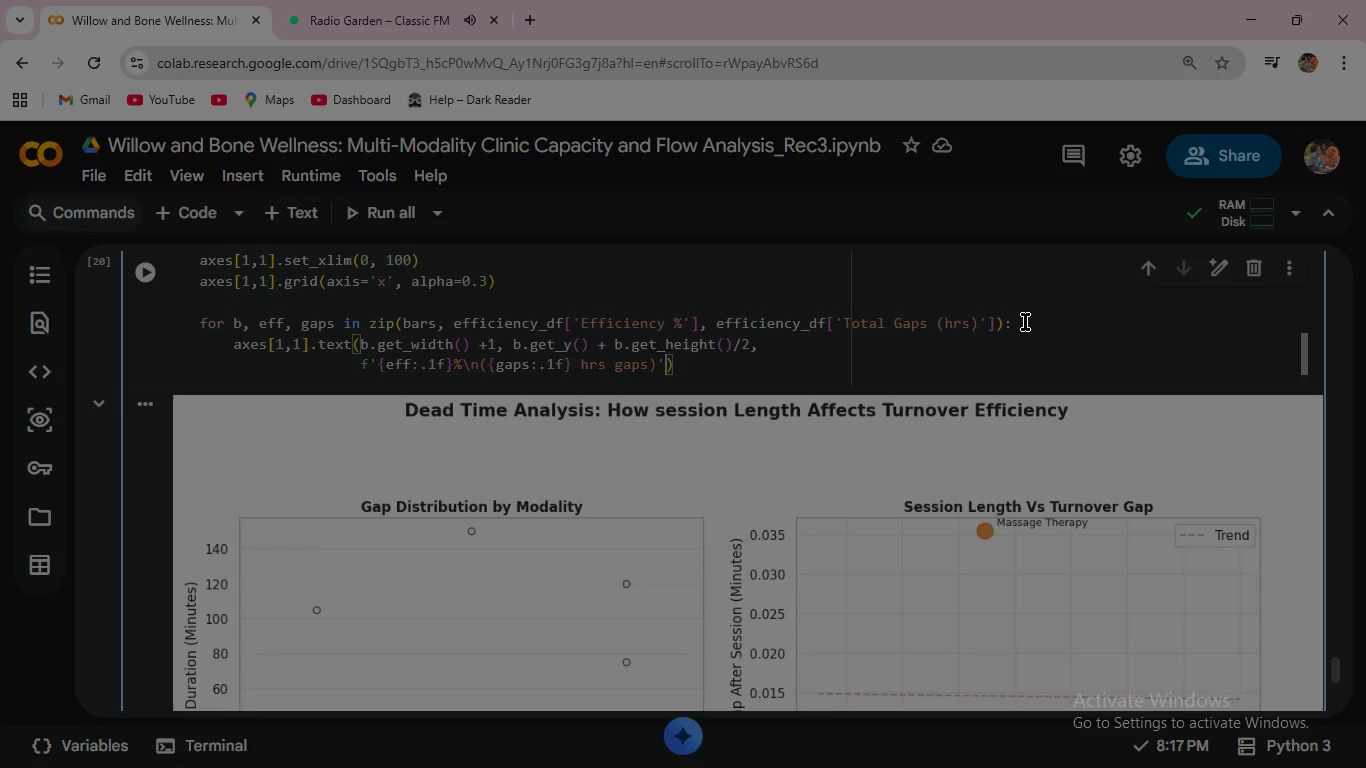 
key(ArrowRight)
 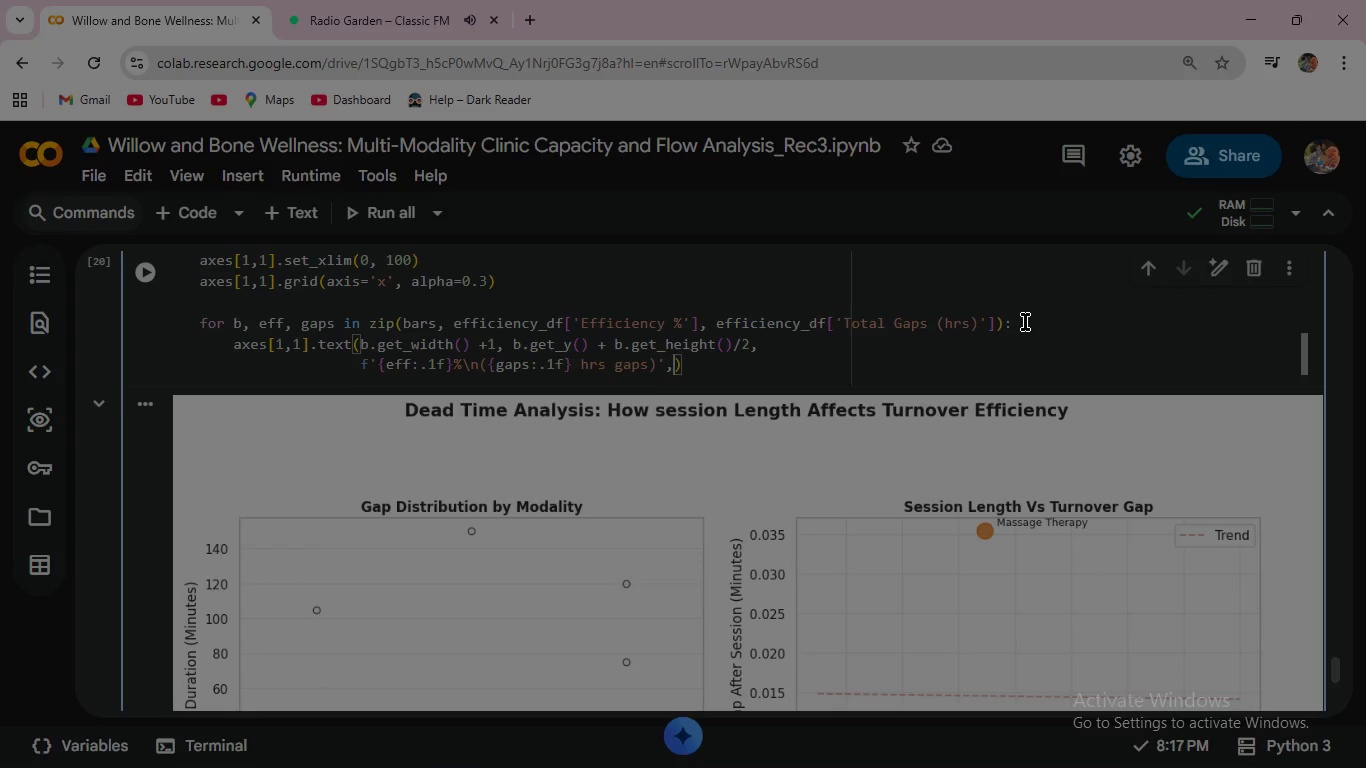 
key(ArrowRight)
 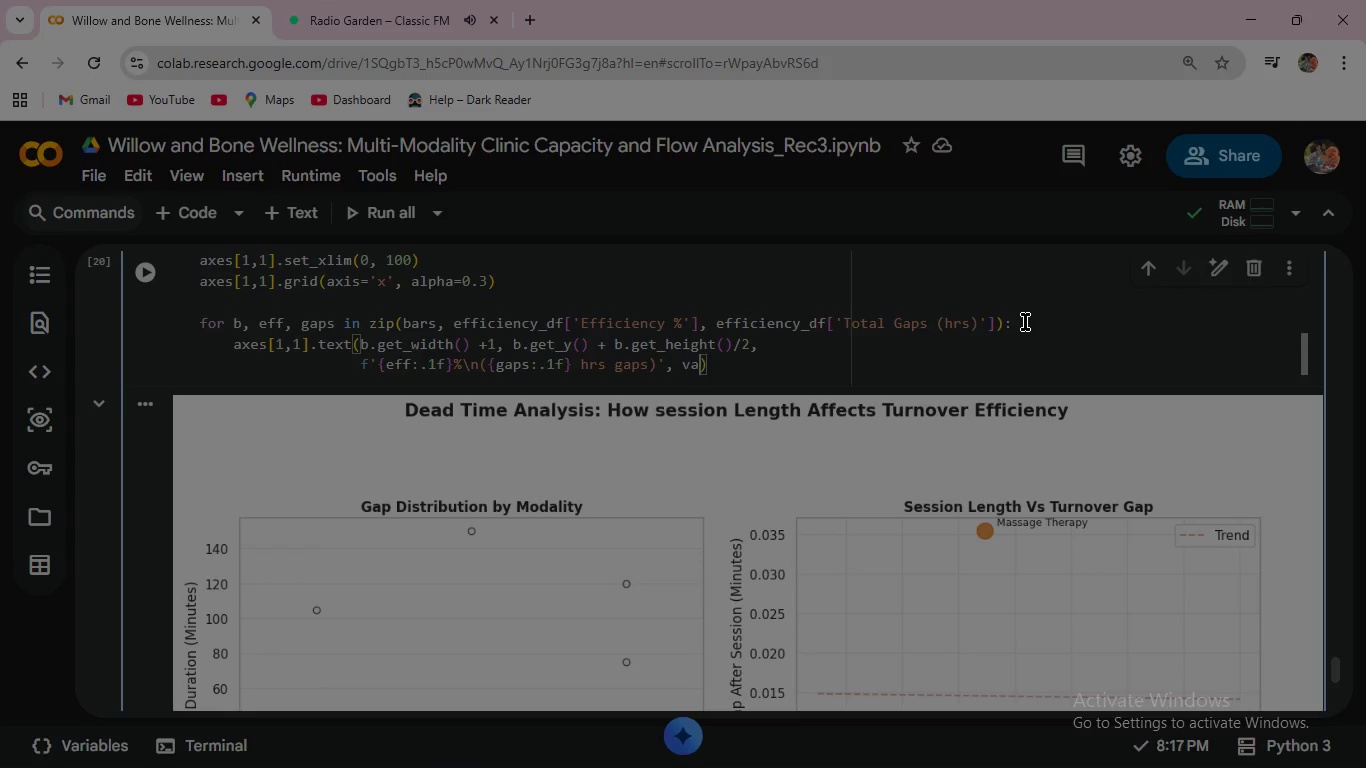 
type(, va='center)
 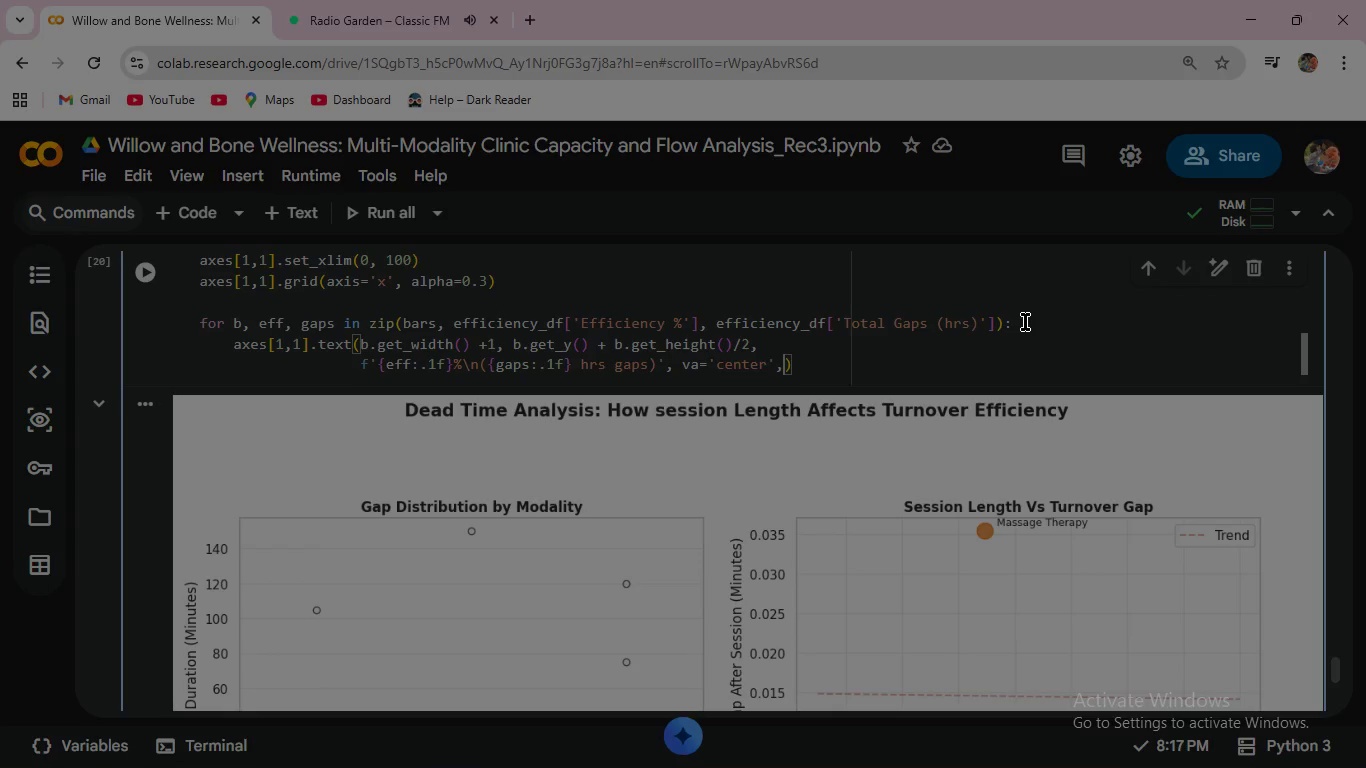 
key(ArrowRight)
 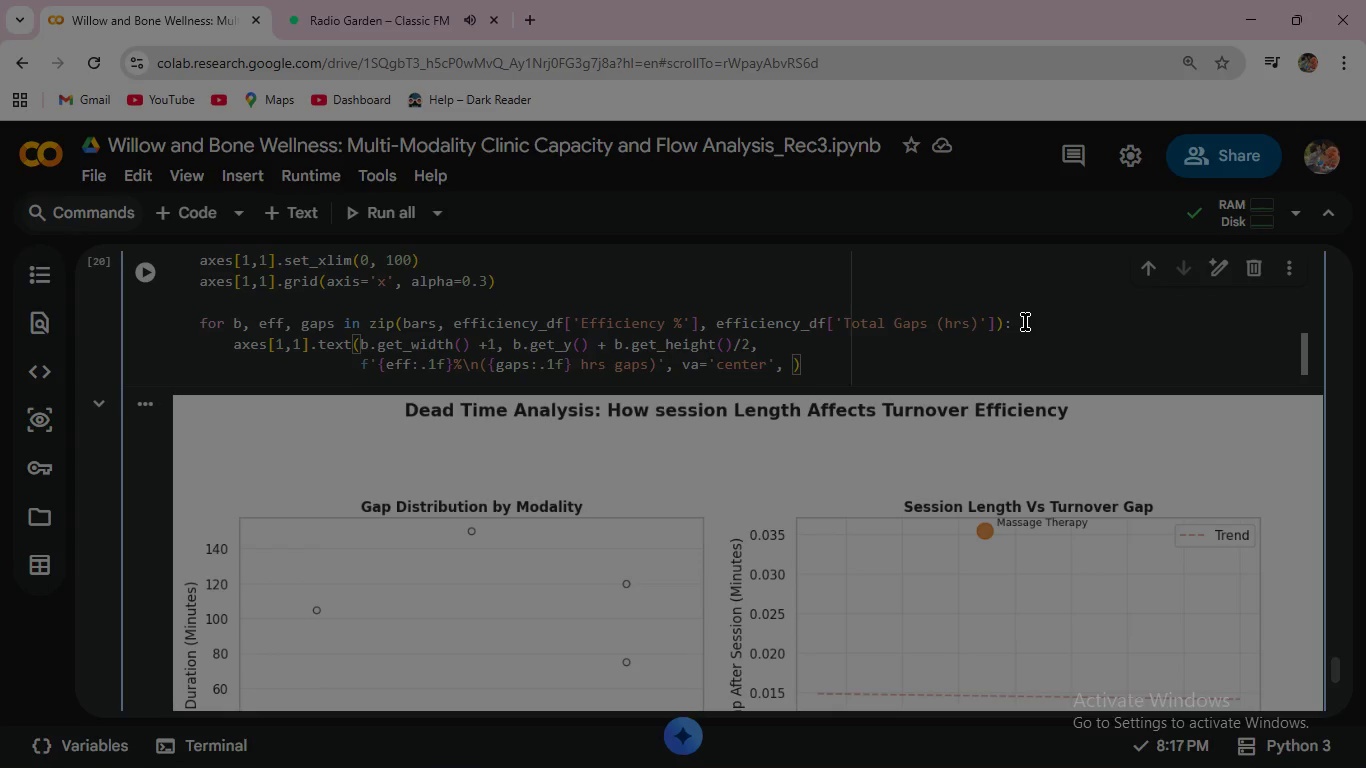 
type(, fontsize=9)
 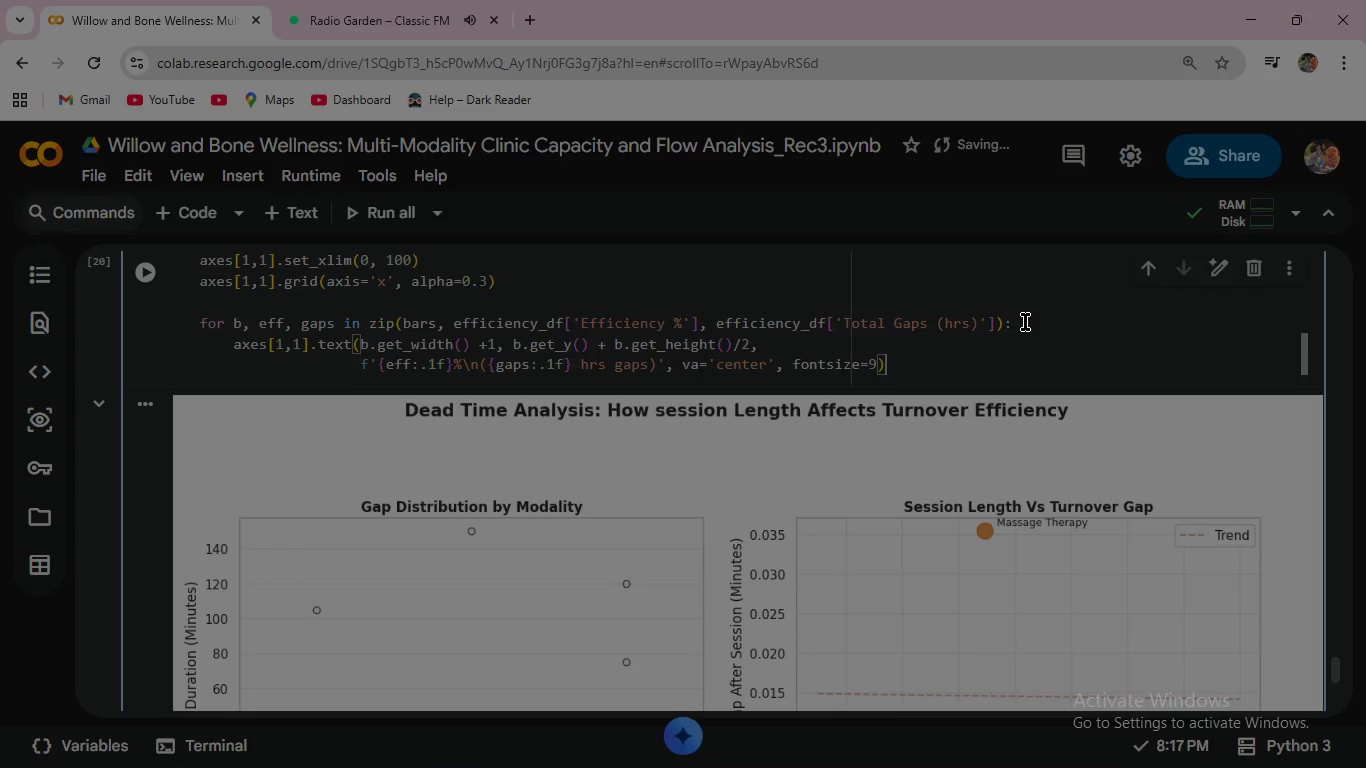 
key(ArrowRight)
 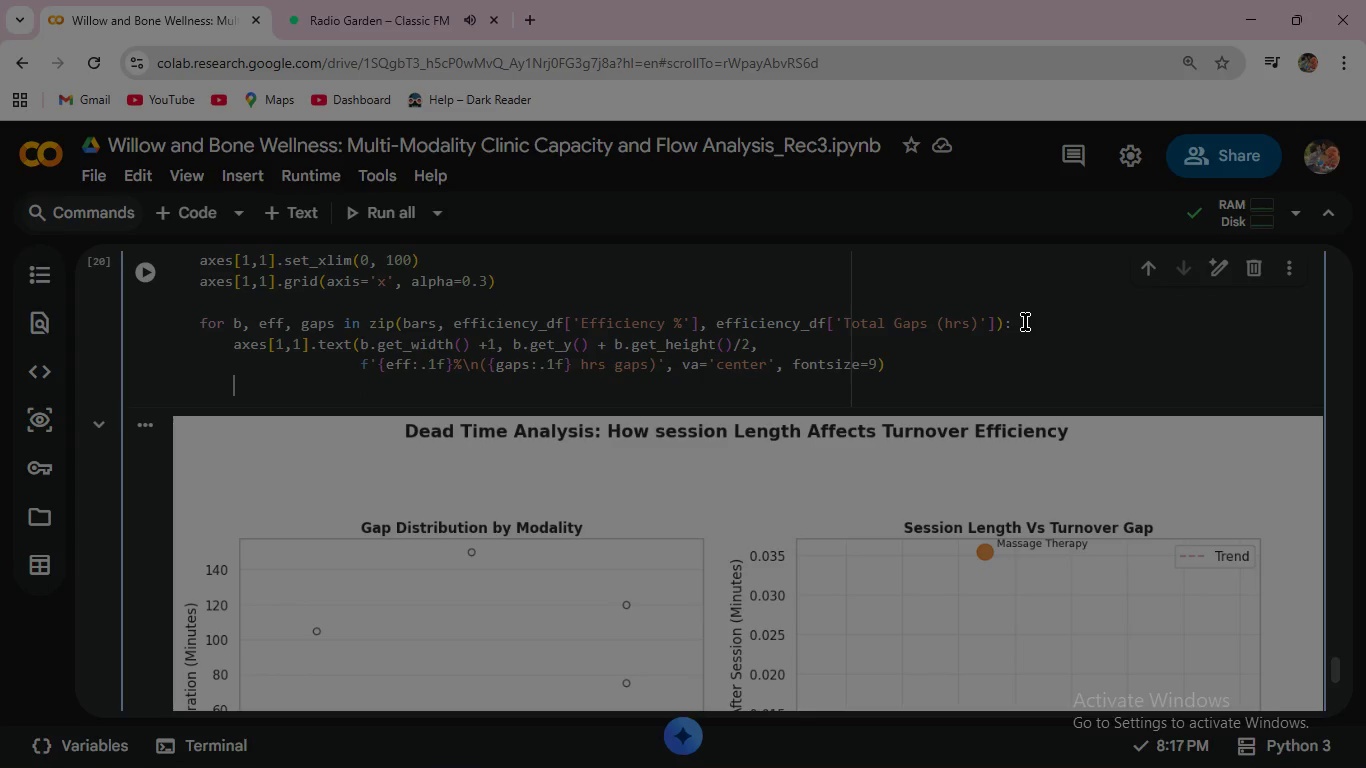 
key(Enter)
 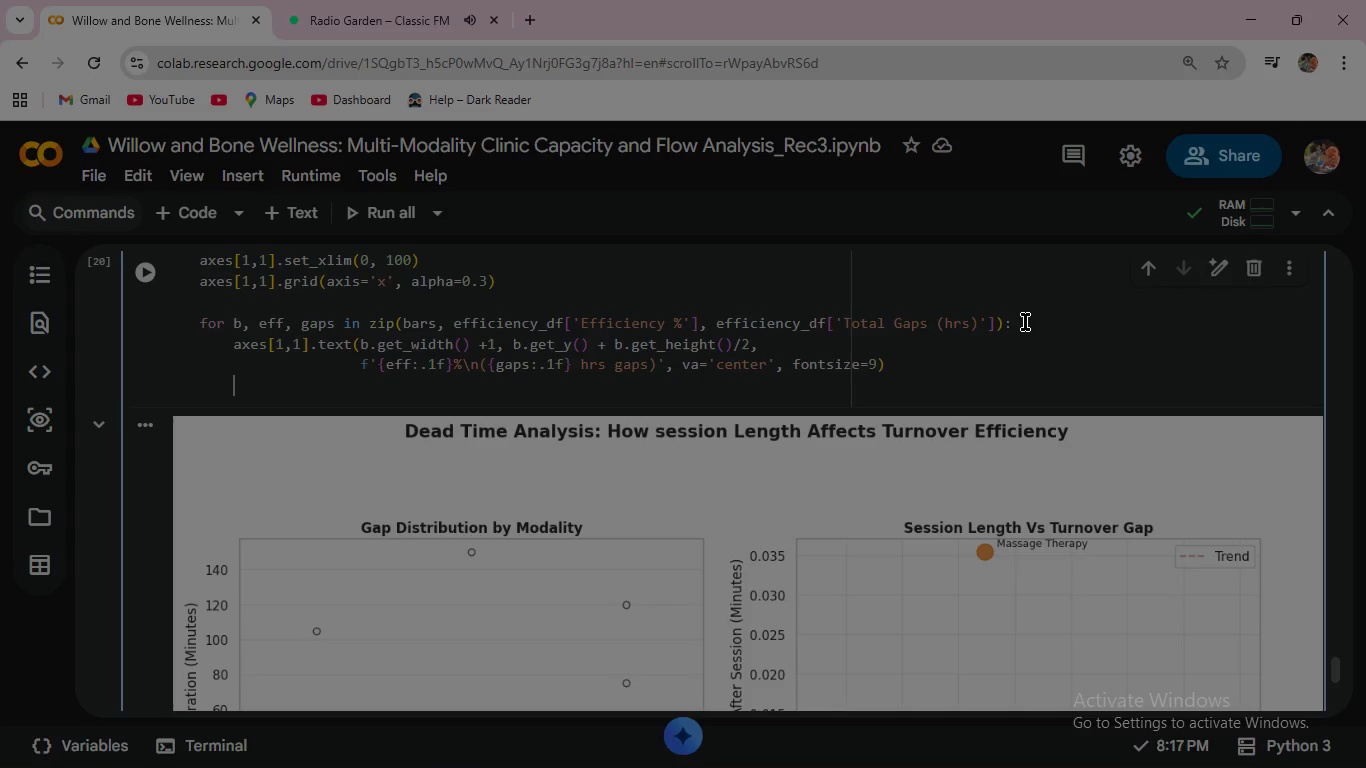 
wait(13.38)
 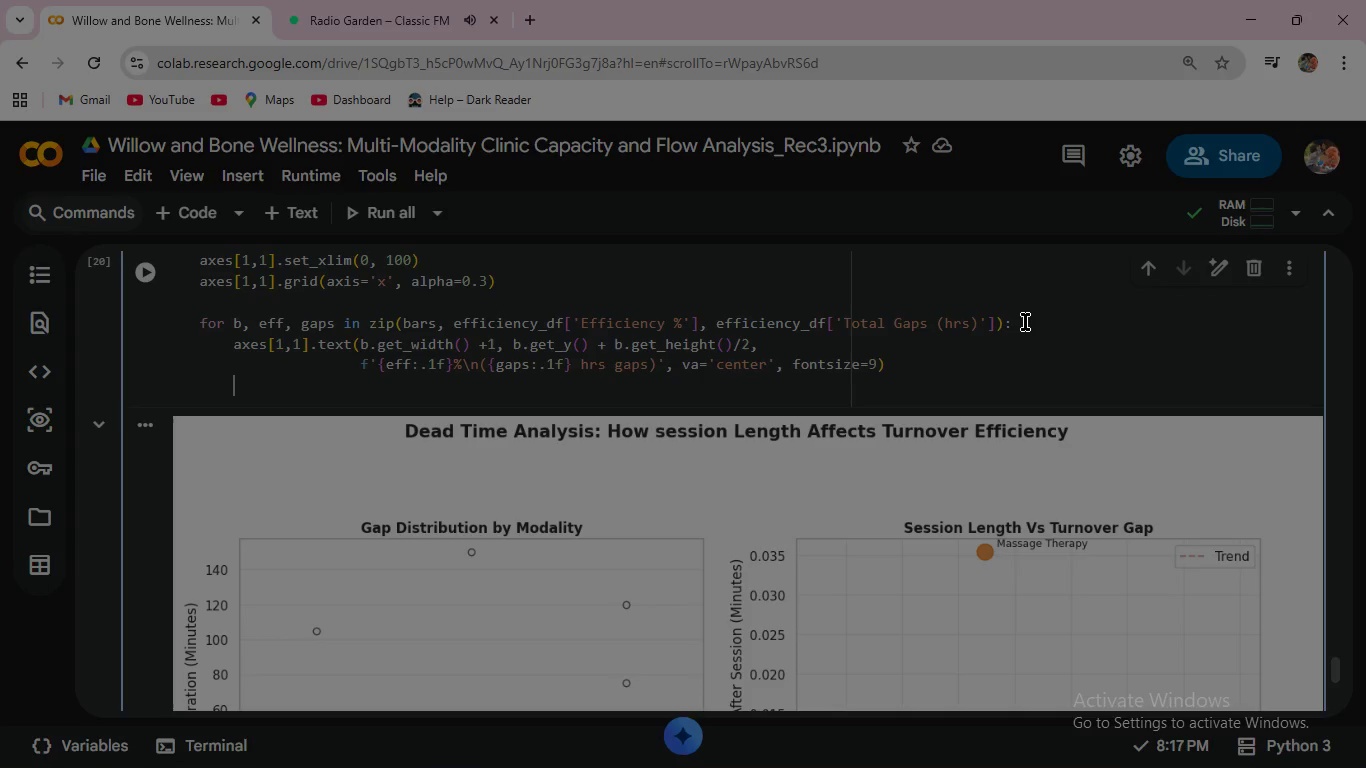 
scroll: coordinate [1022, 307], scroll_direction: up, amount: 1.0
 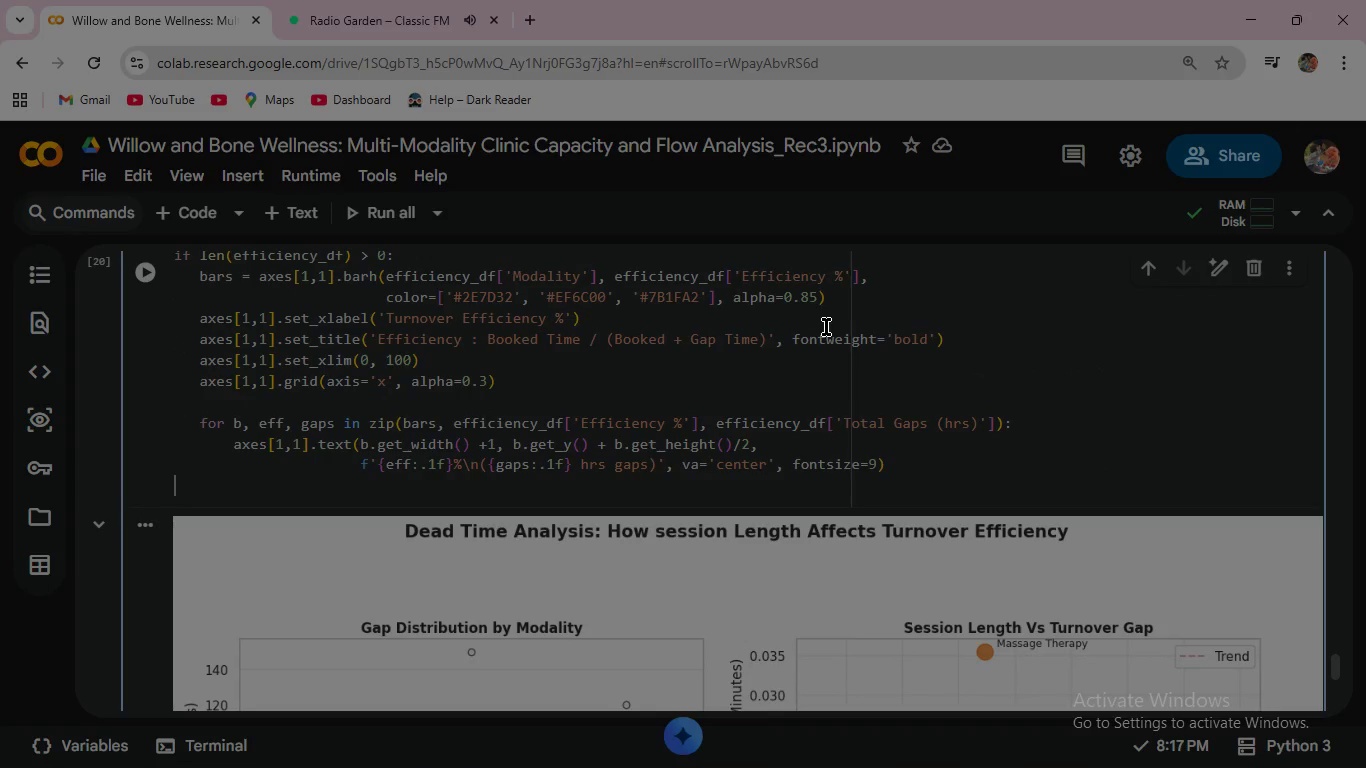 
key(Backspace)
key(Backspace)
key(Backspace)
key(Backspace)
type(else:)
 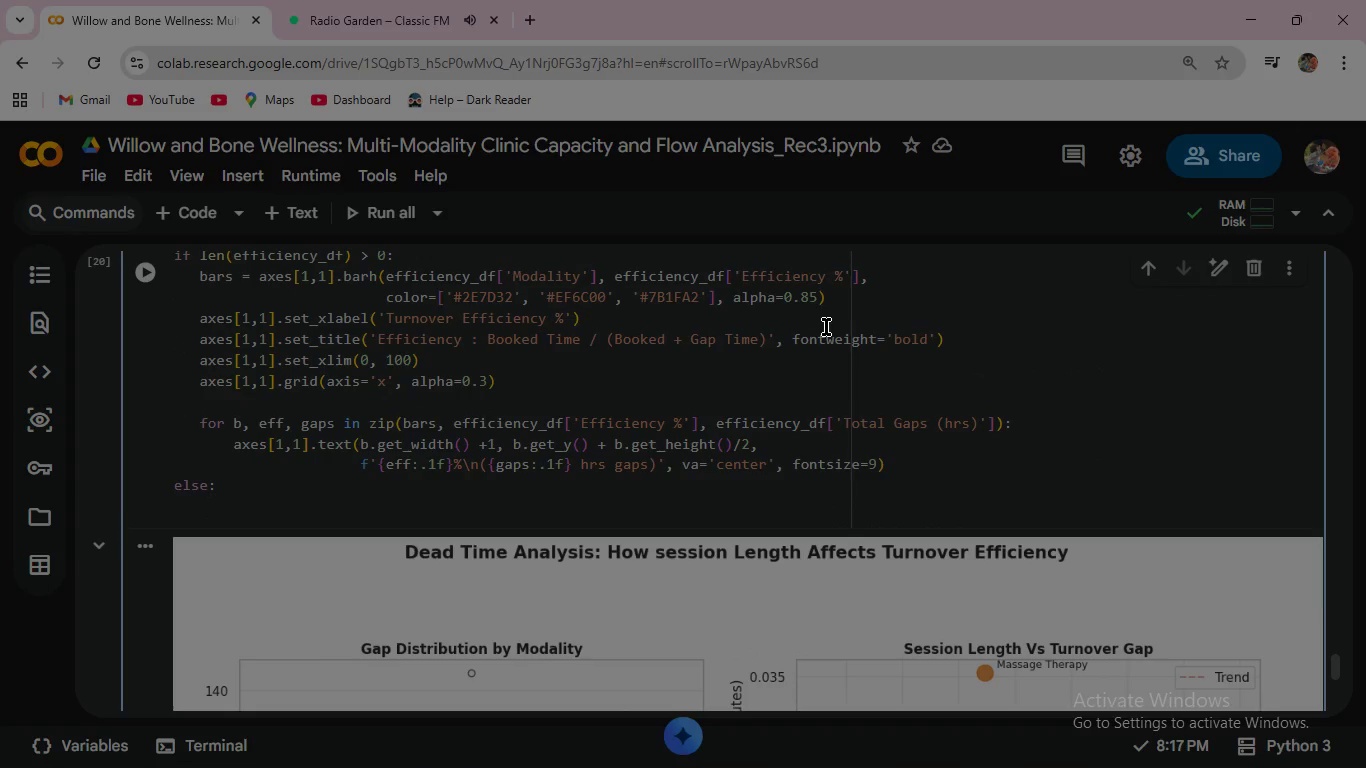 
key(Enter)
 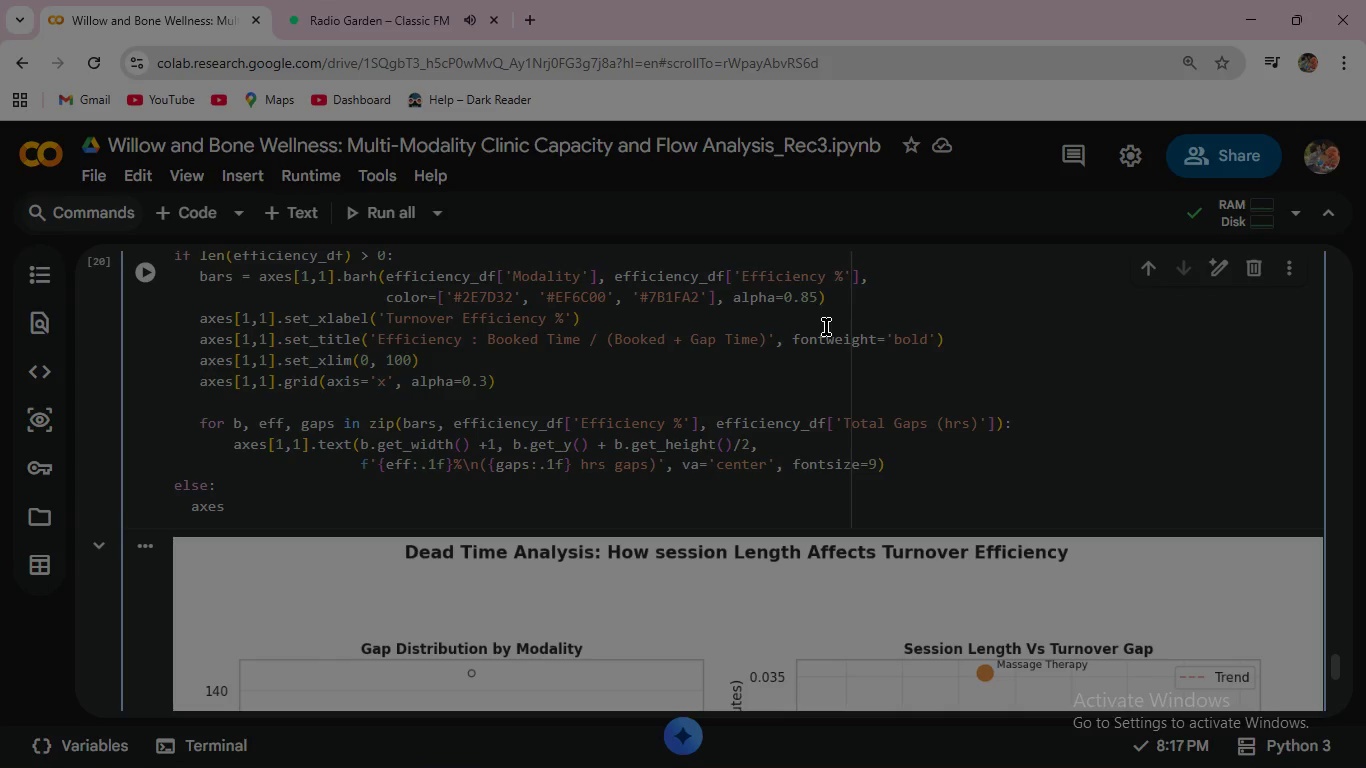 
type(axes[1,1)
 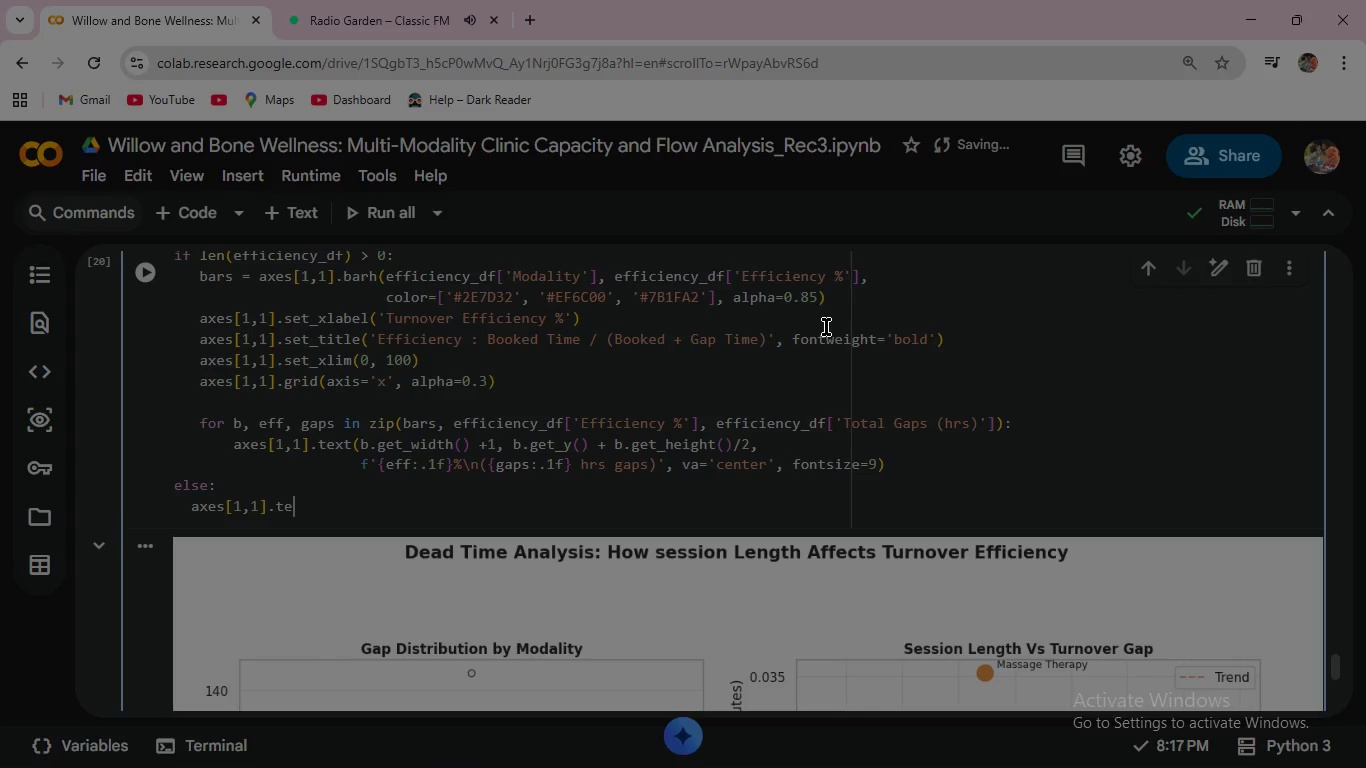 
key(ArrowRight)
 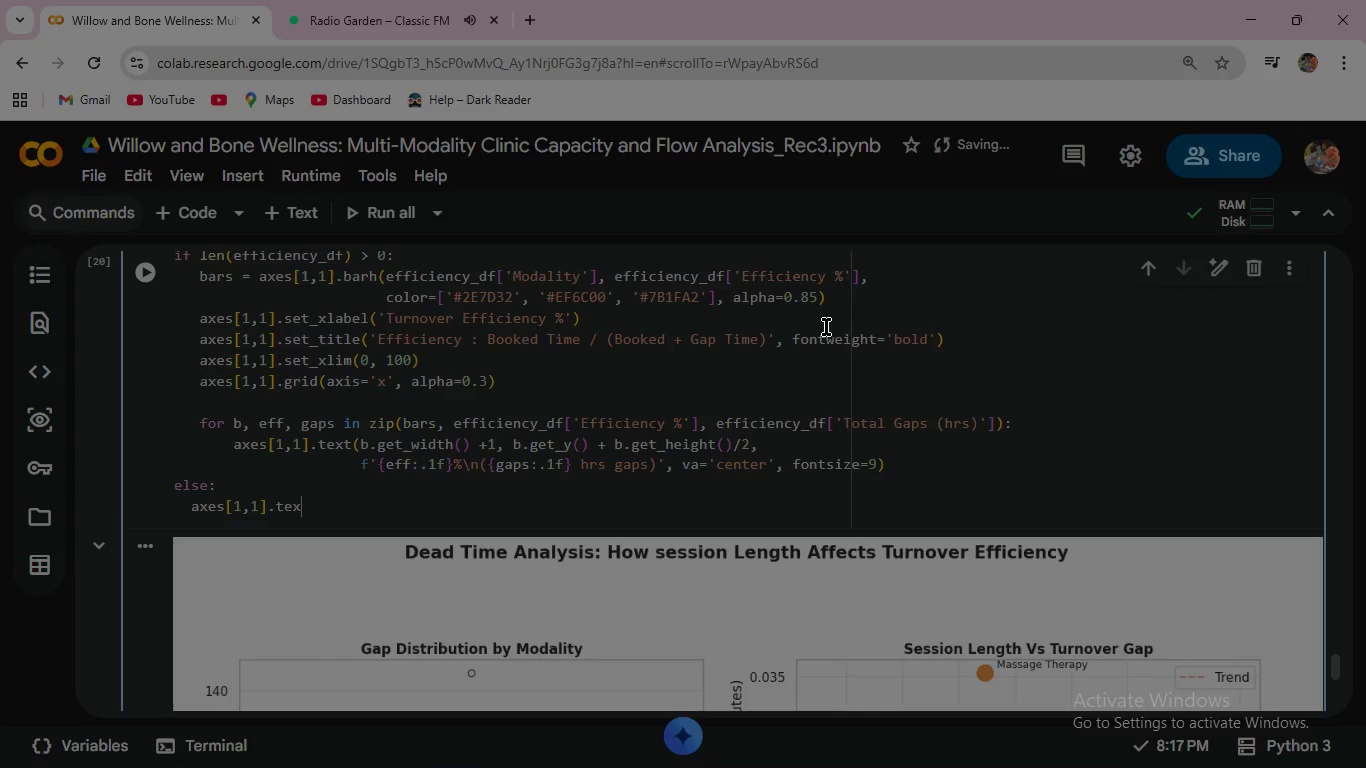 
type(.text(0.5, 0.5, 'Insufficient data)
 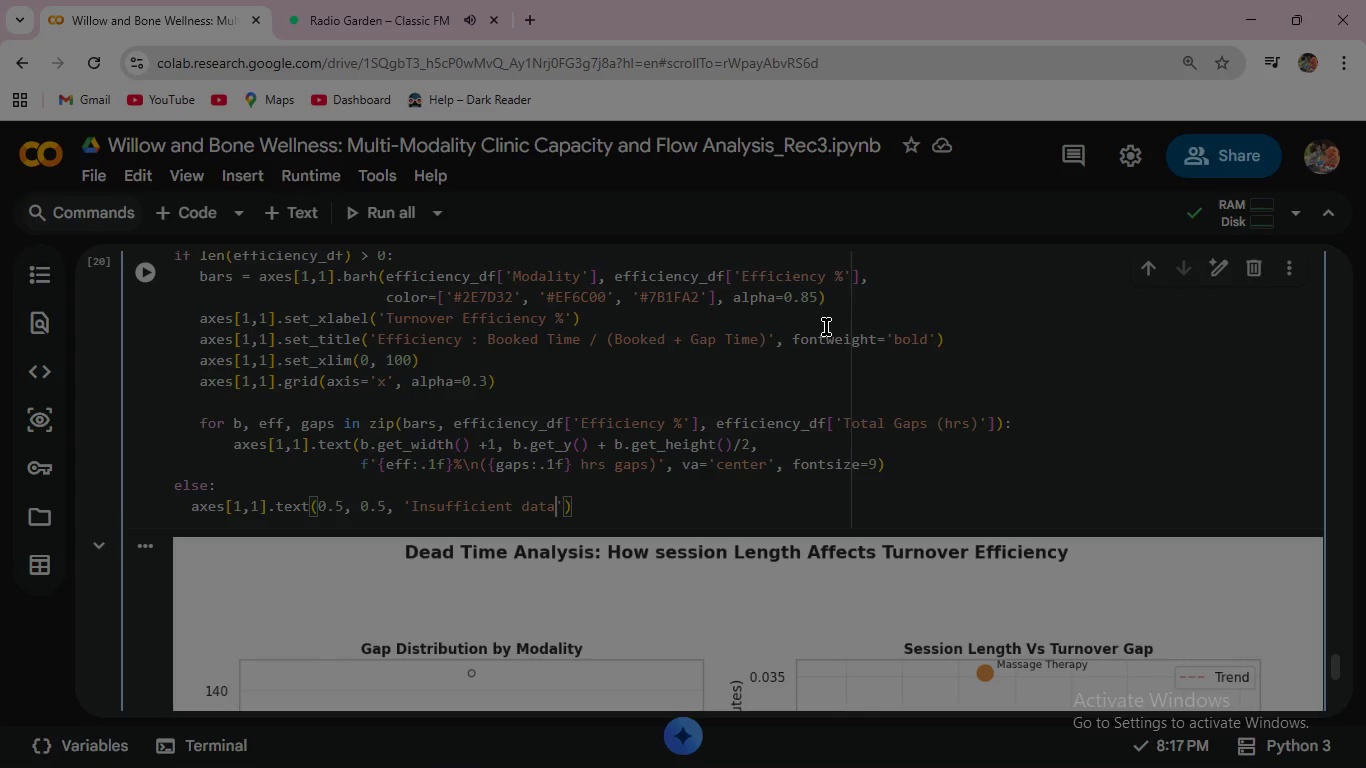 
key(ArrowRight)
 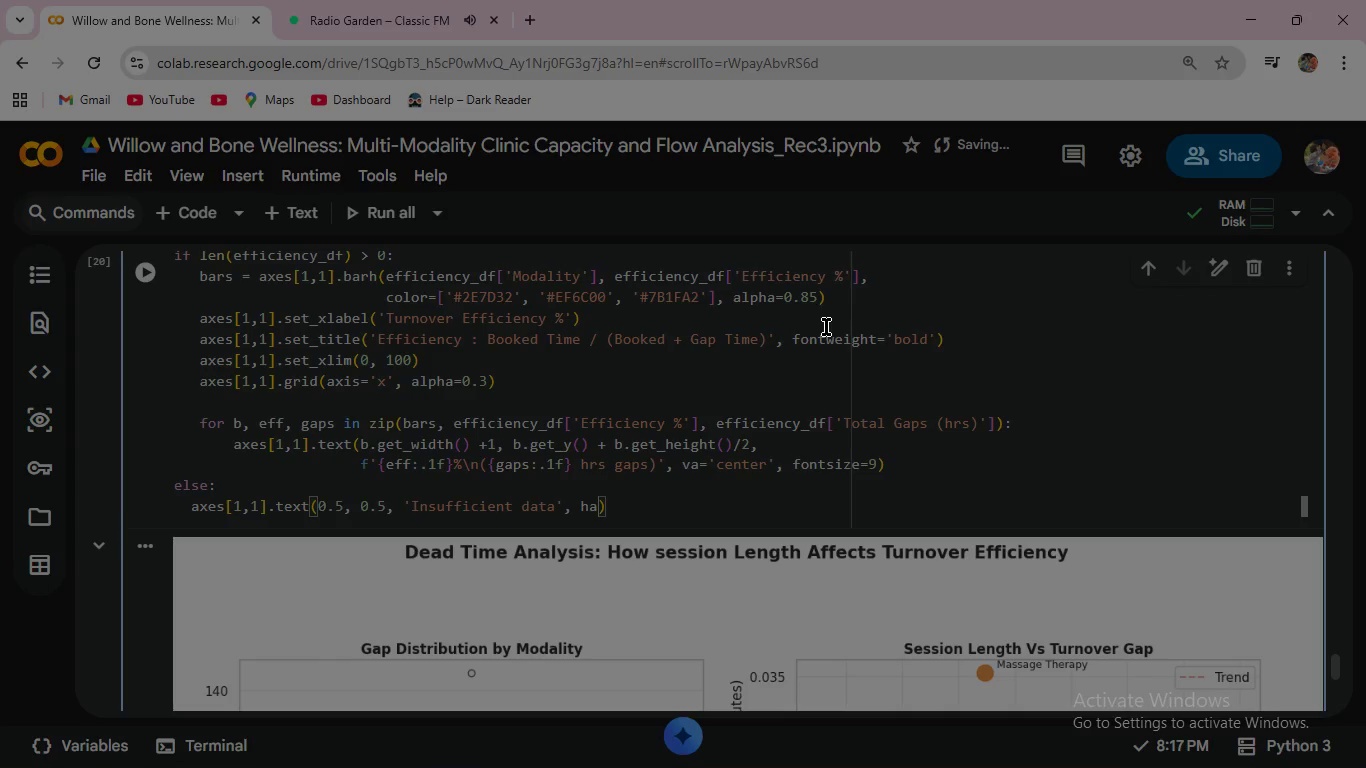 
type(, ha='center)
 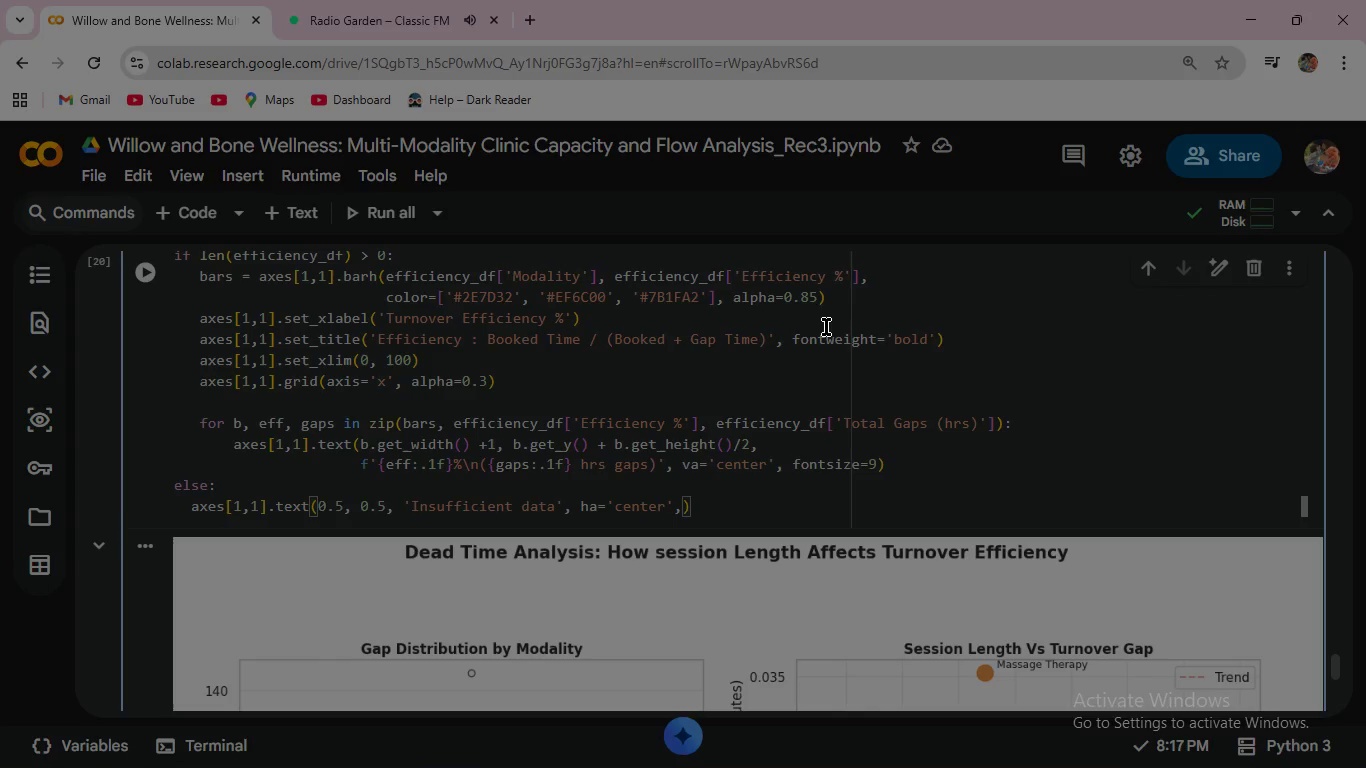 
key(ArrowRight)
 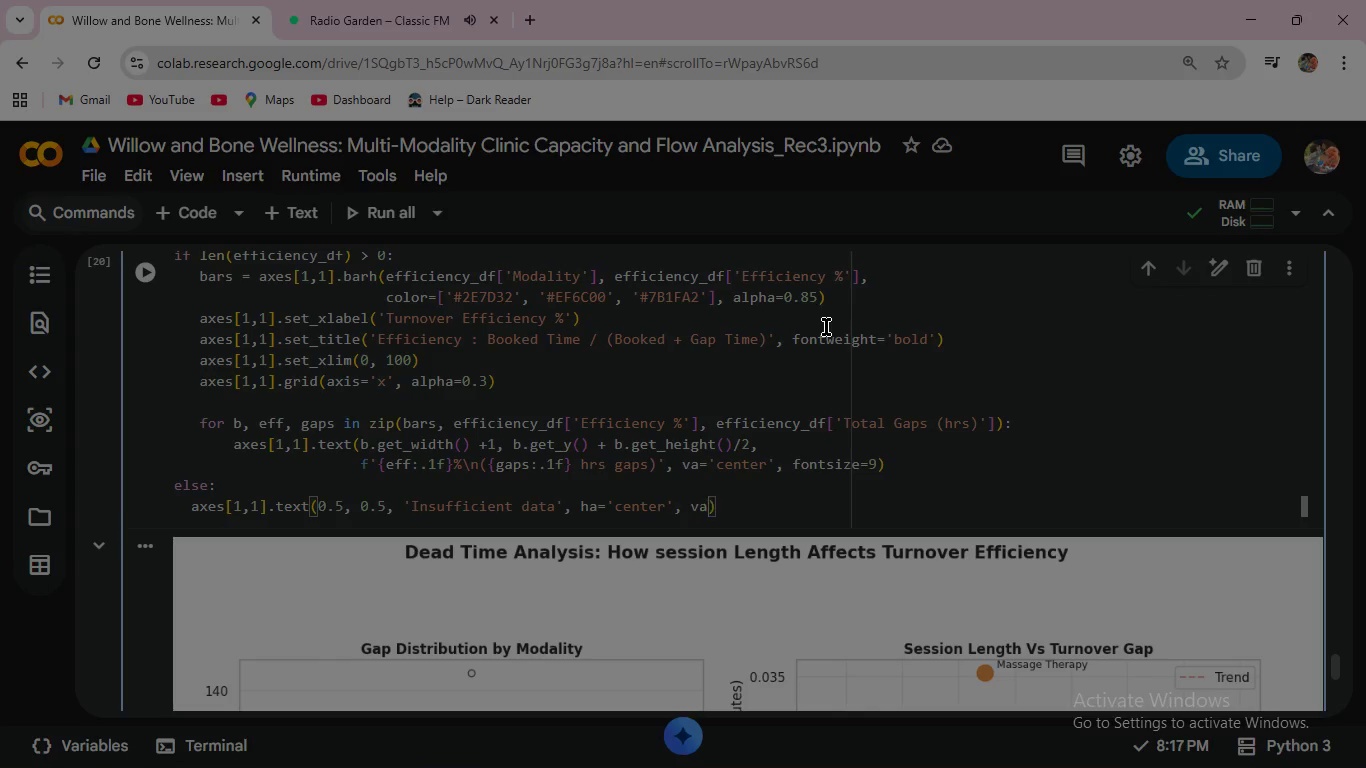 
type(, va='center)
 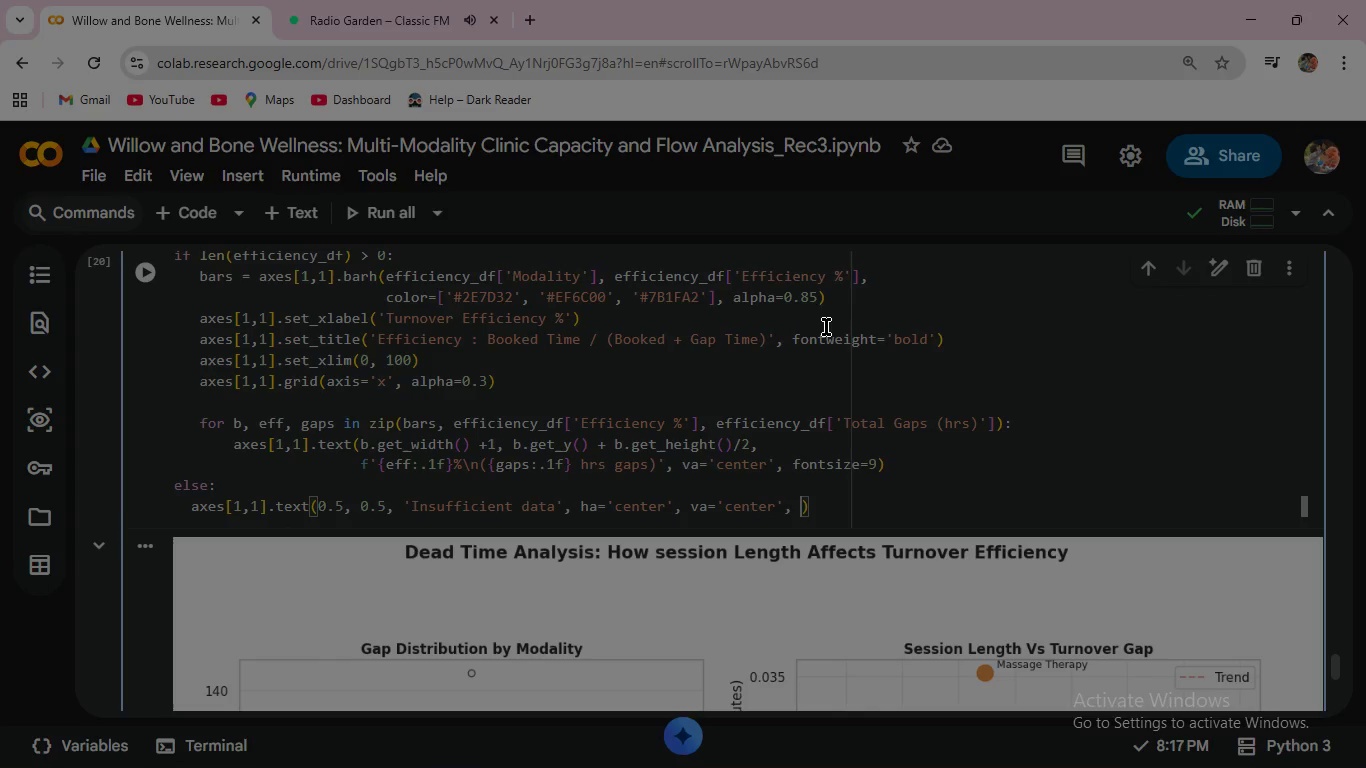 
key(ArrowRight)
 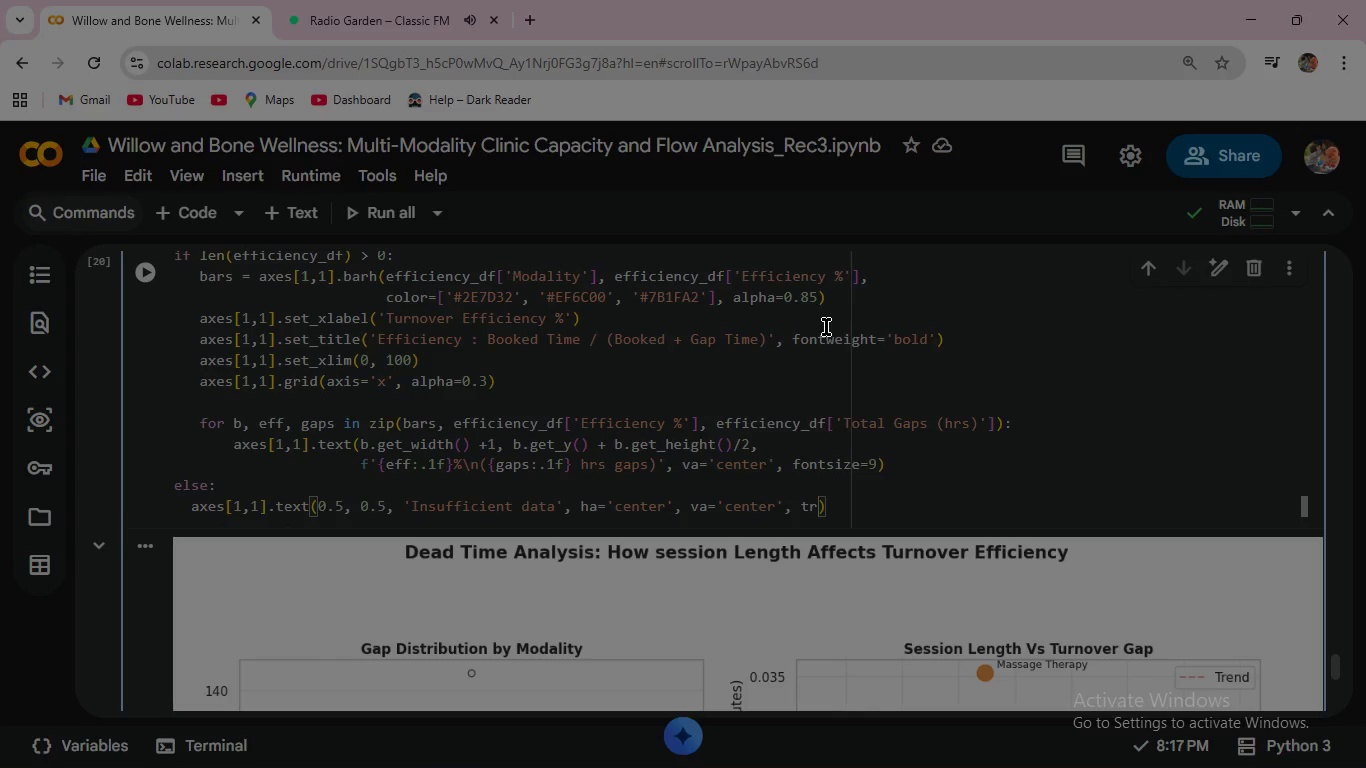 
type(, transform=)
 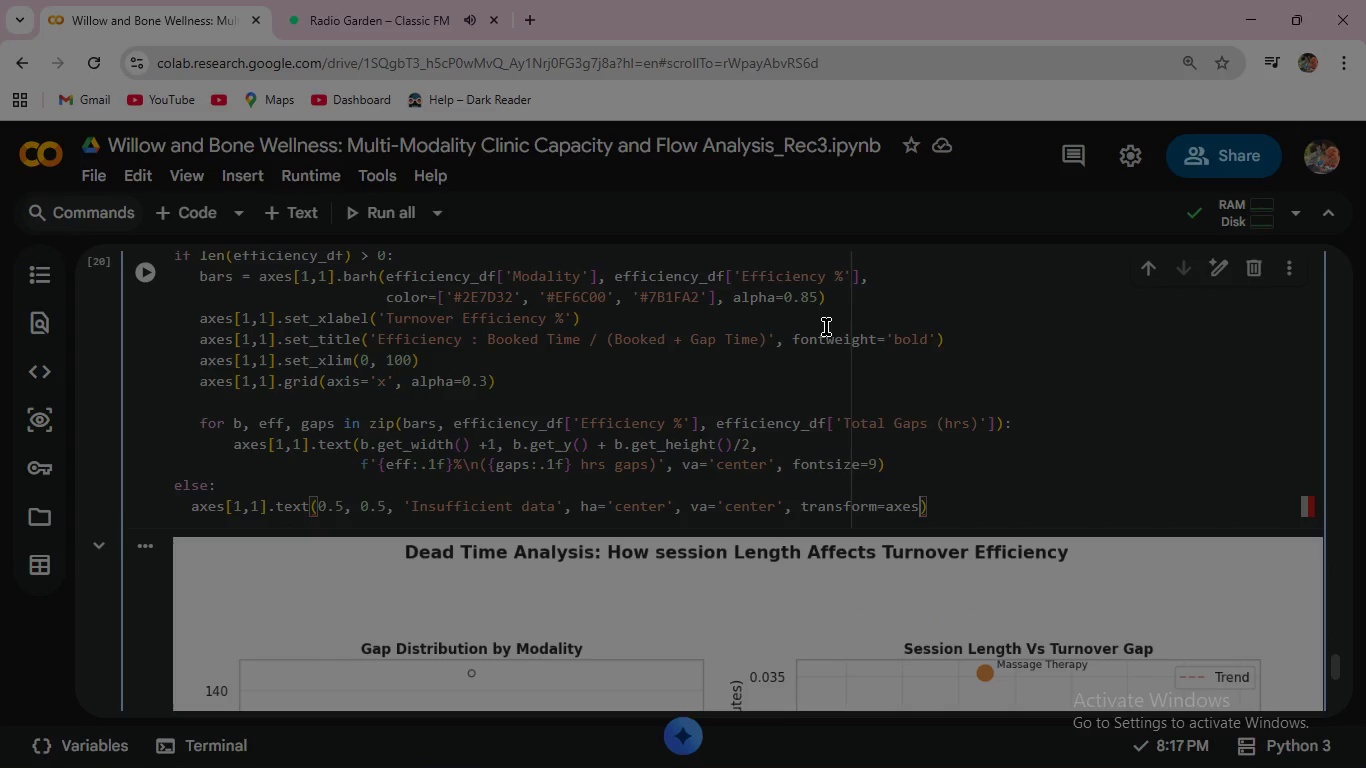 
type(axes[1,1)
 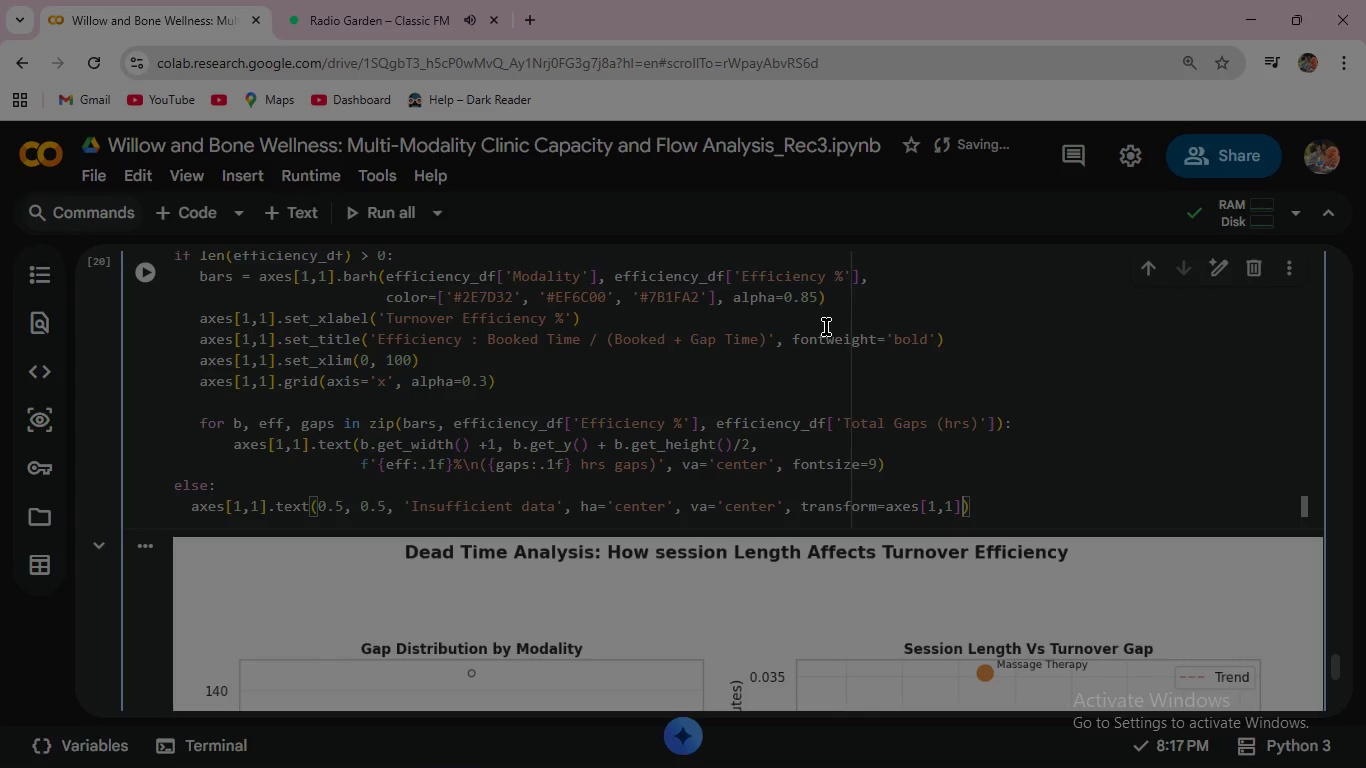 
key(ArrowRight)
 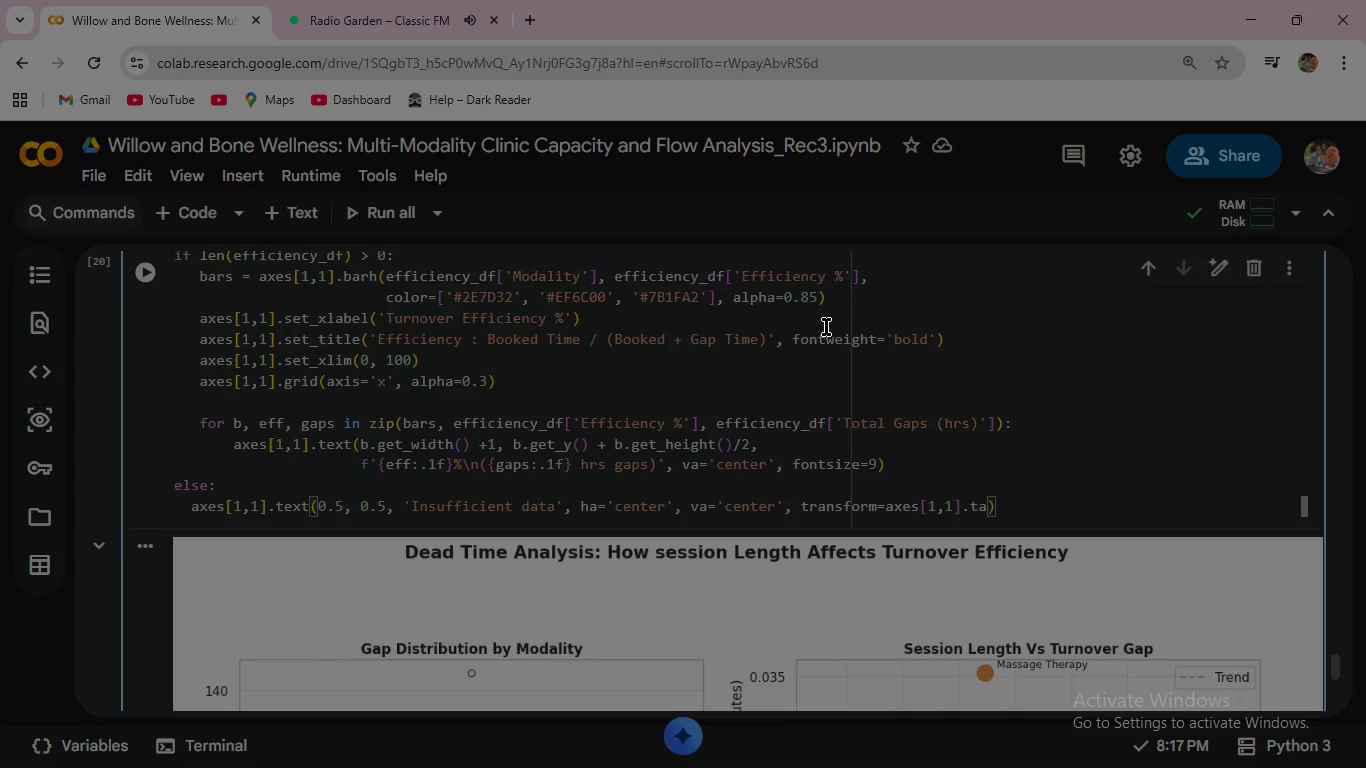 
type(.ta)
key(Backspace)
type(ransAxes)
 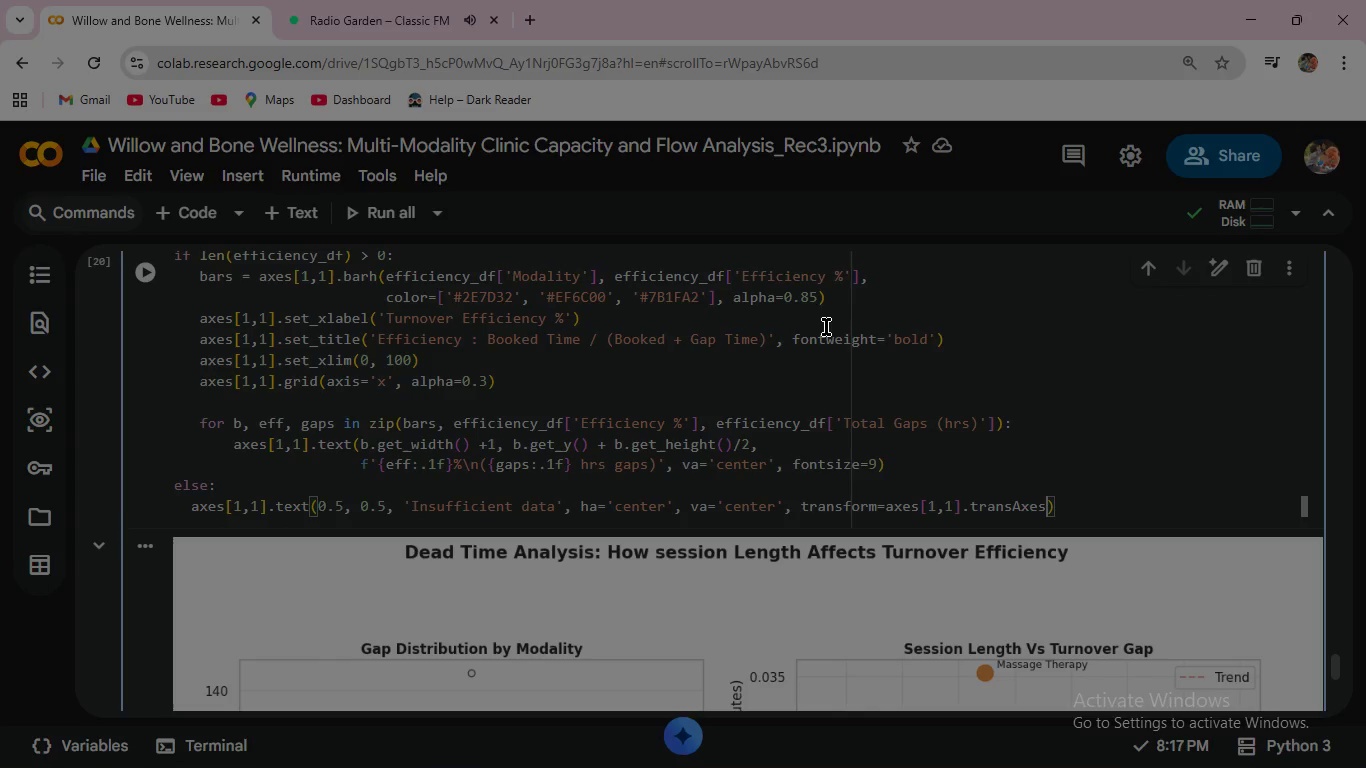 
wait(35.72)
 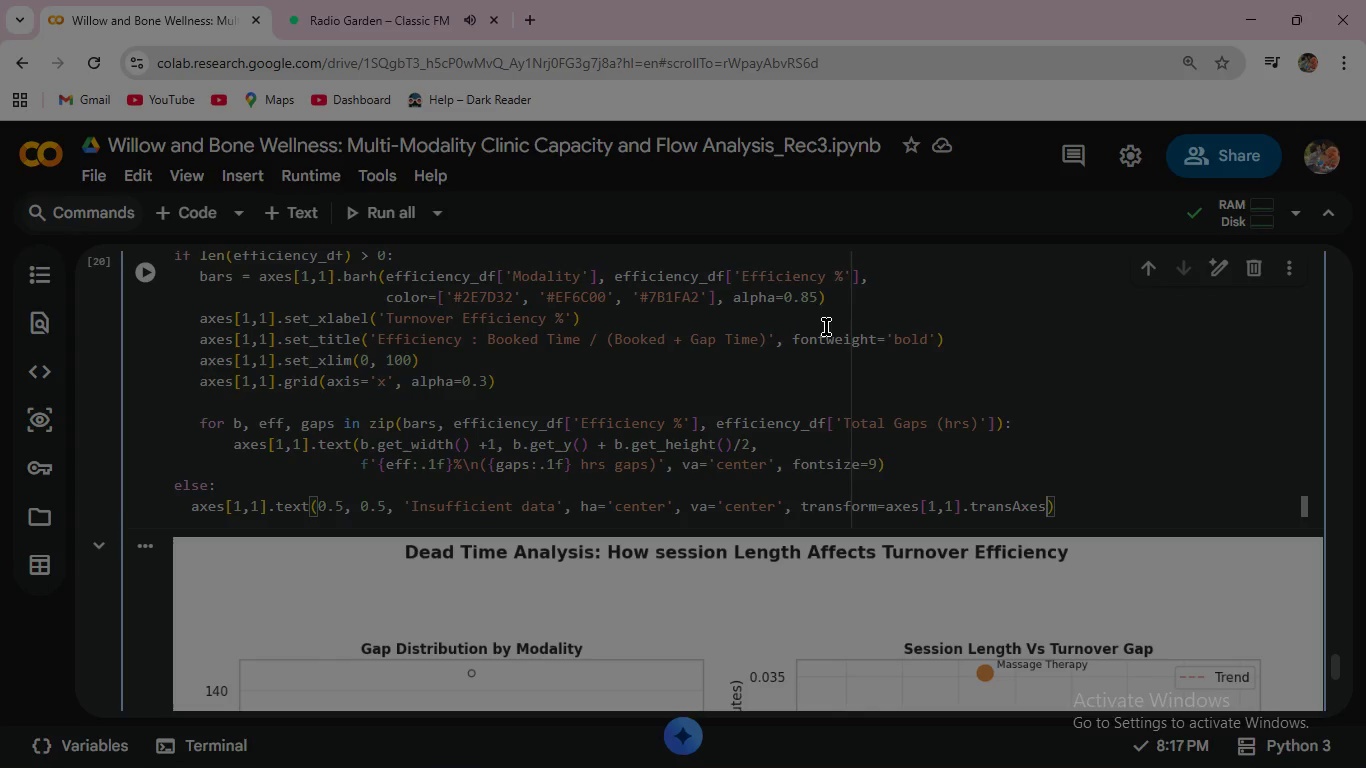 
key(ArrowRight)
 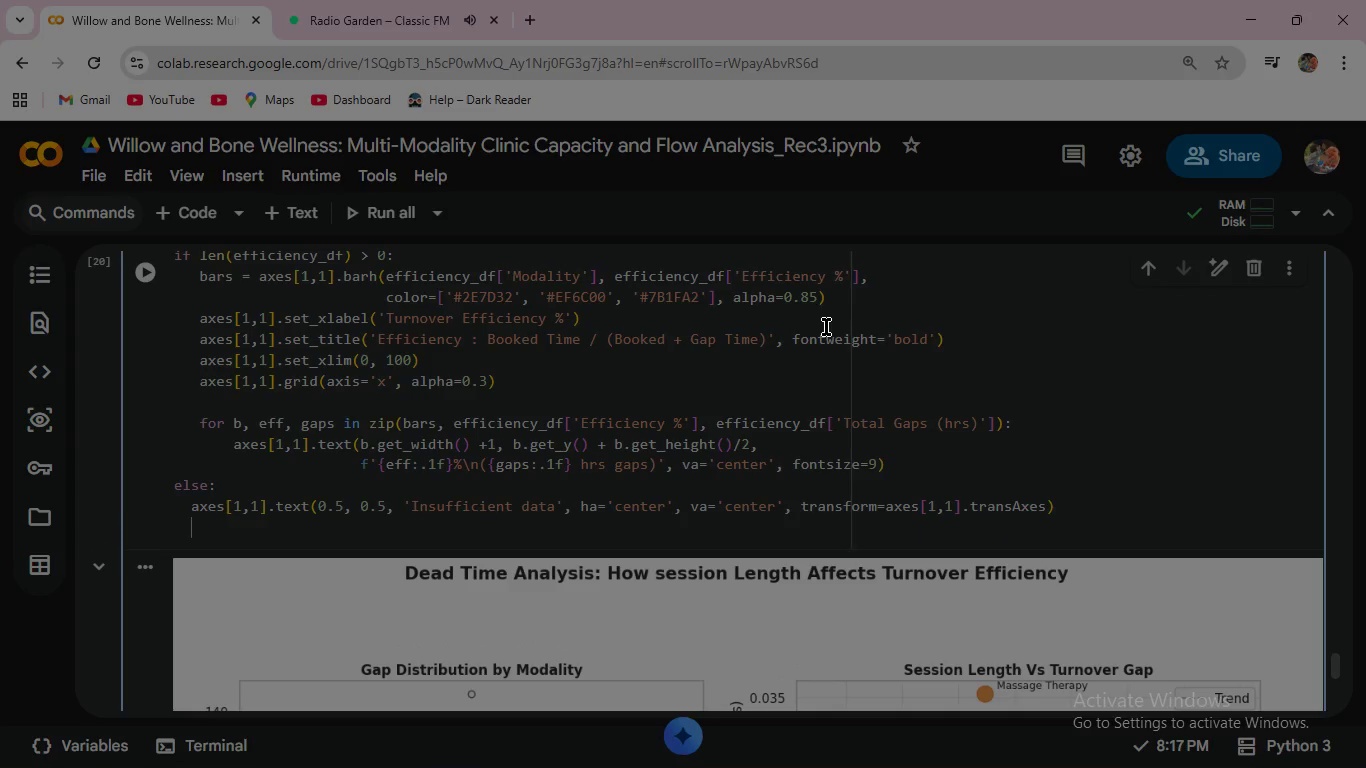 
key(Enter)
 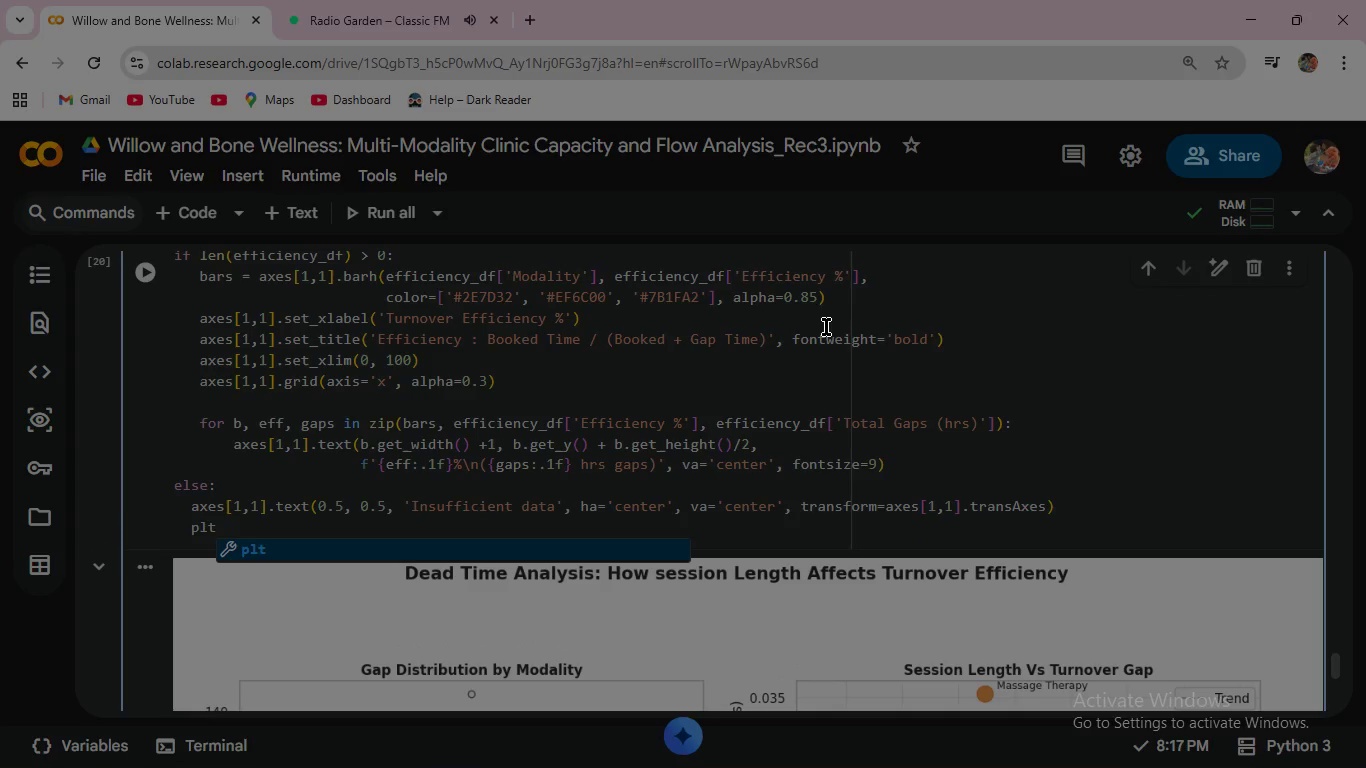 
type(plt)
key(Backspace)
key(Backspace)
key(Backspace)
key(Backspace)
type(plt.tight)
 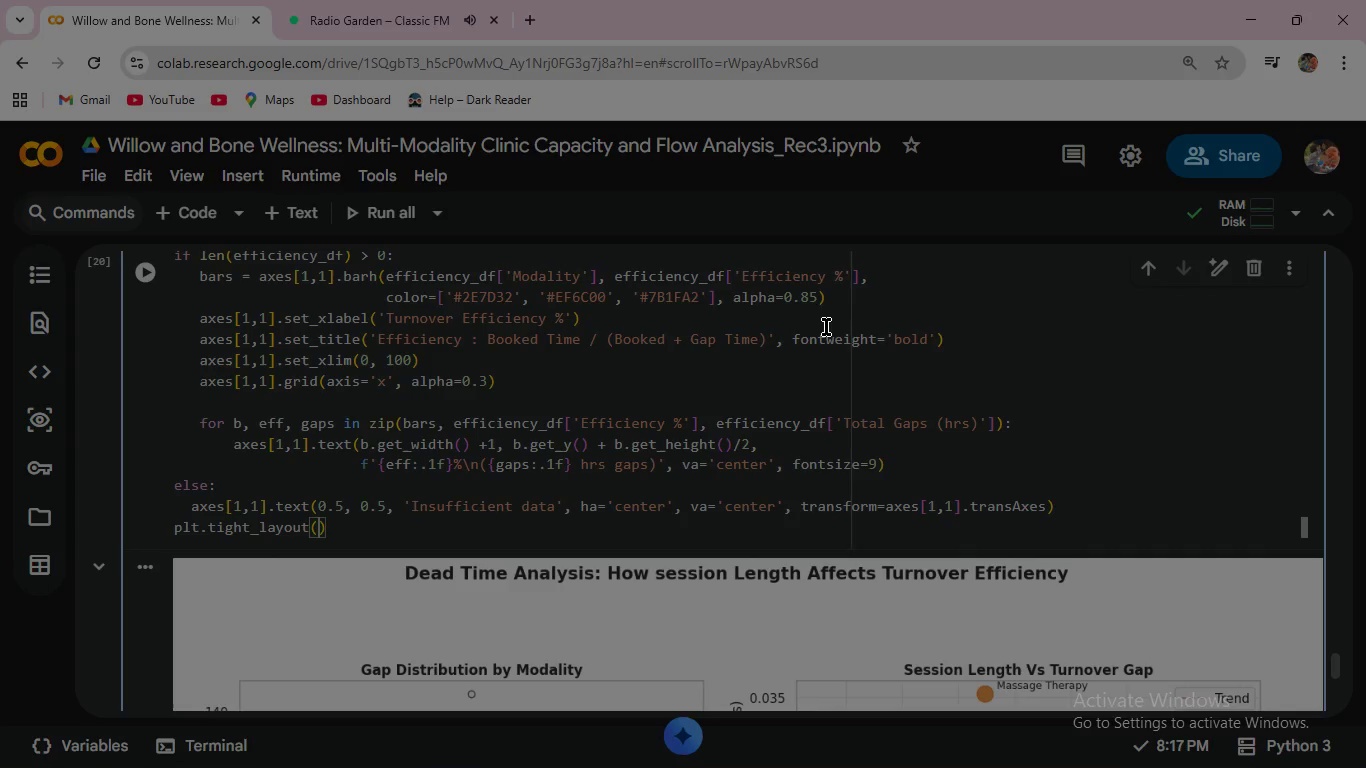 
key(Enter)
 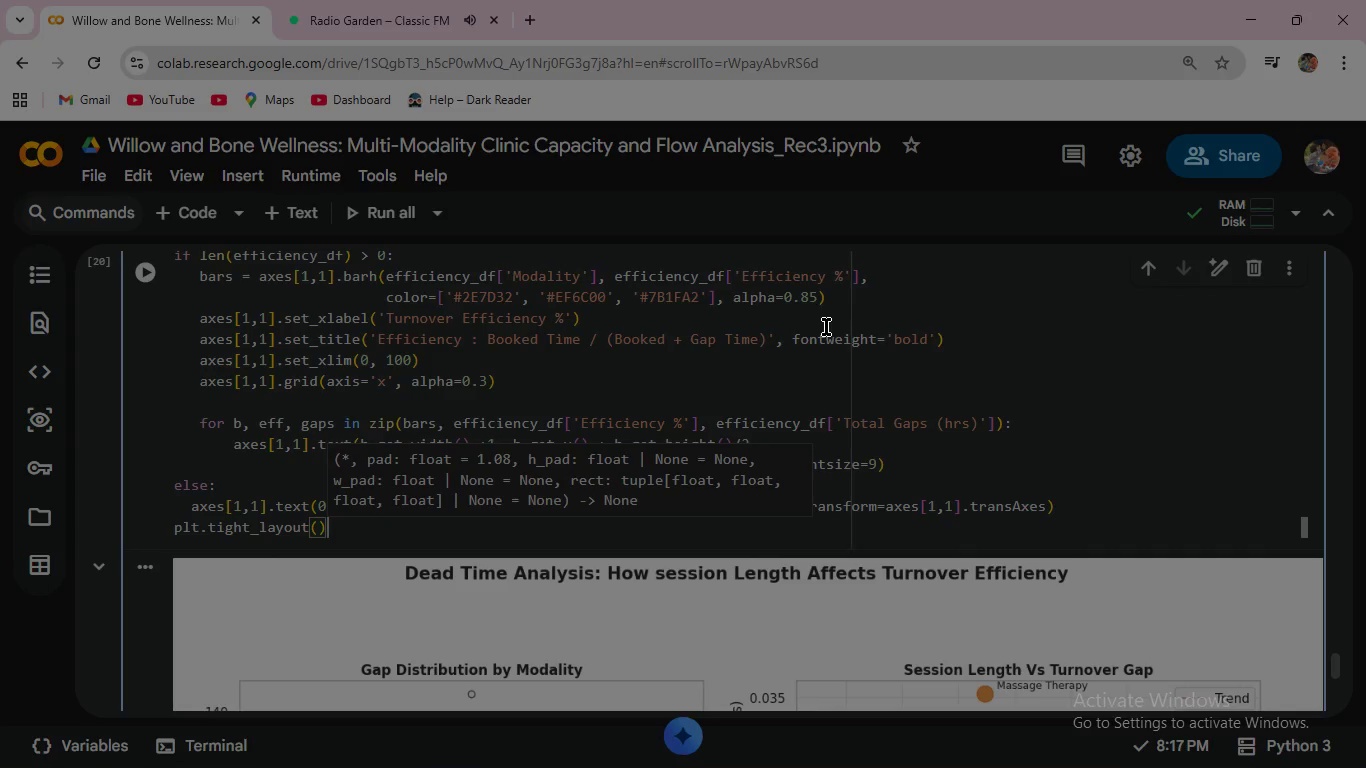 
key(Shift+9)
 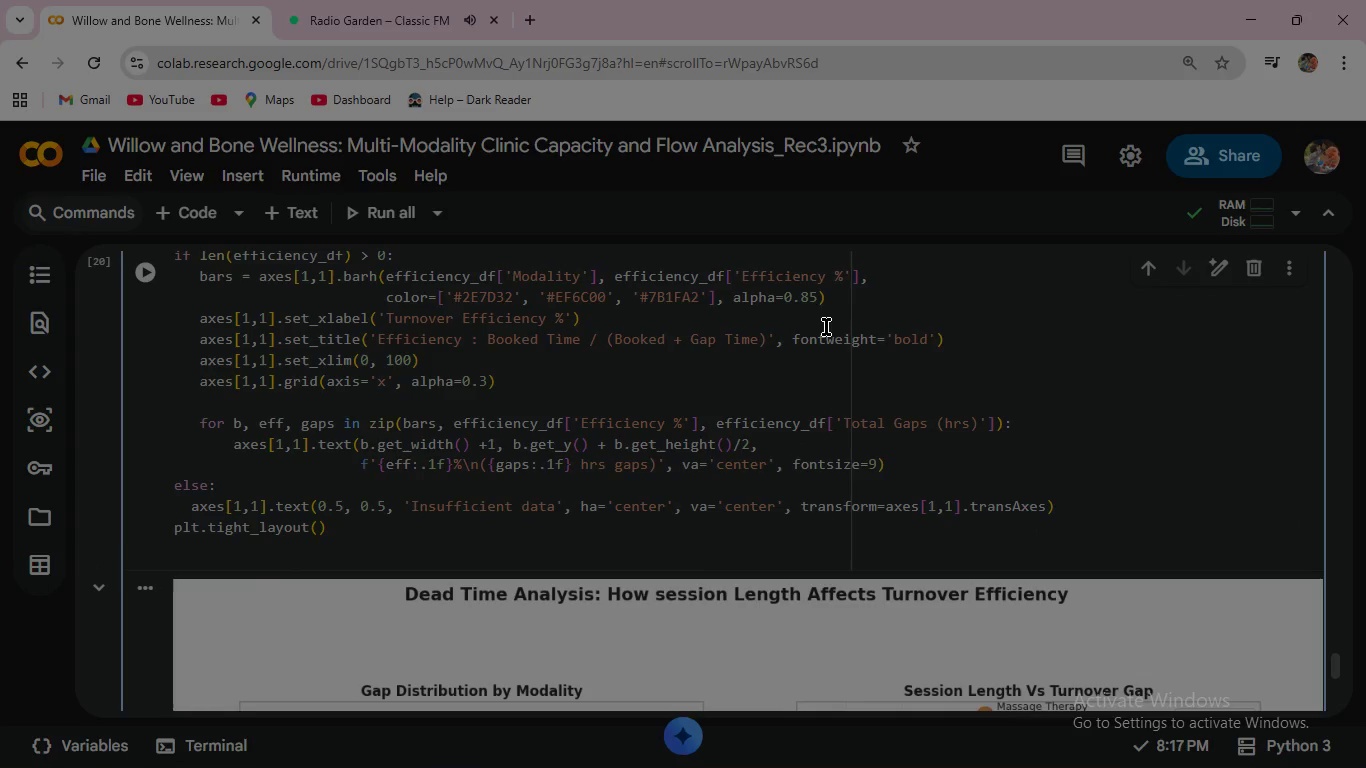 
key(ArrowRight)
 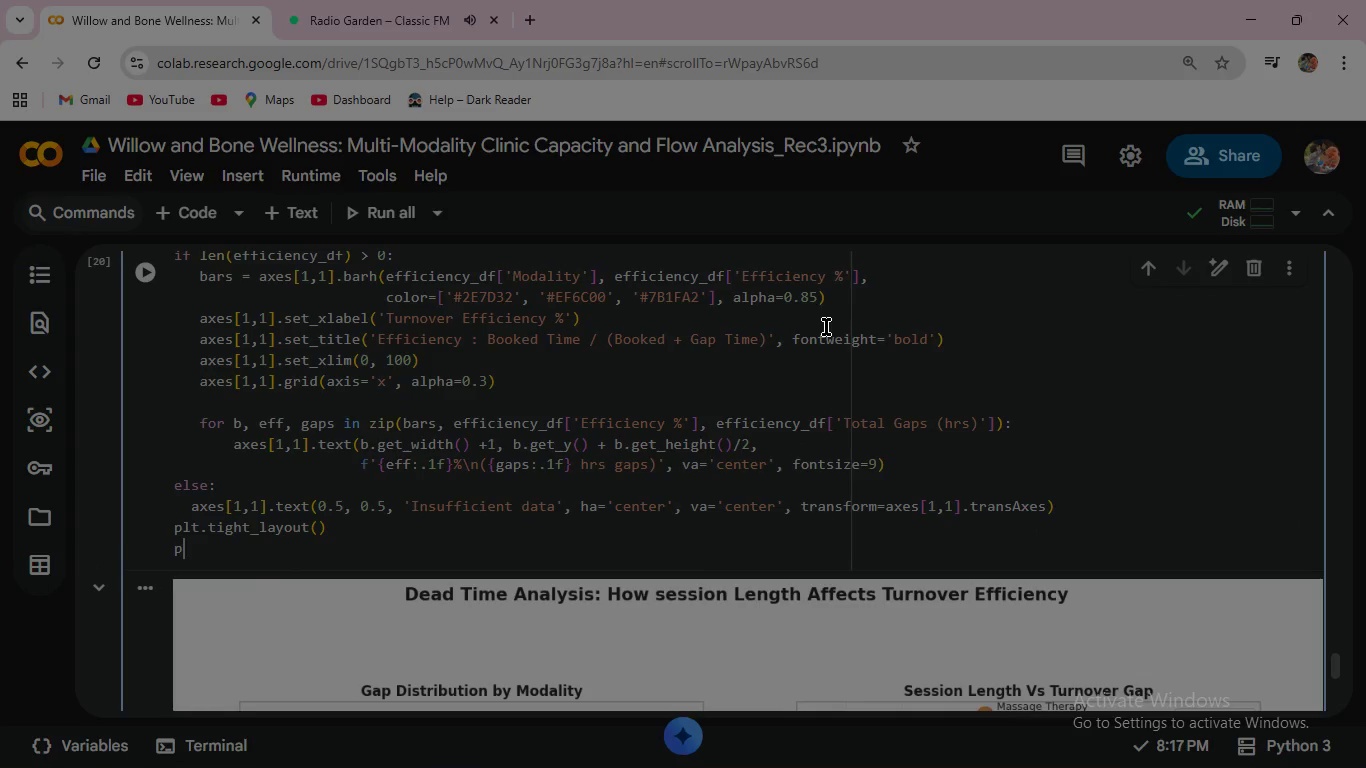 
key(Enter)
 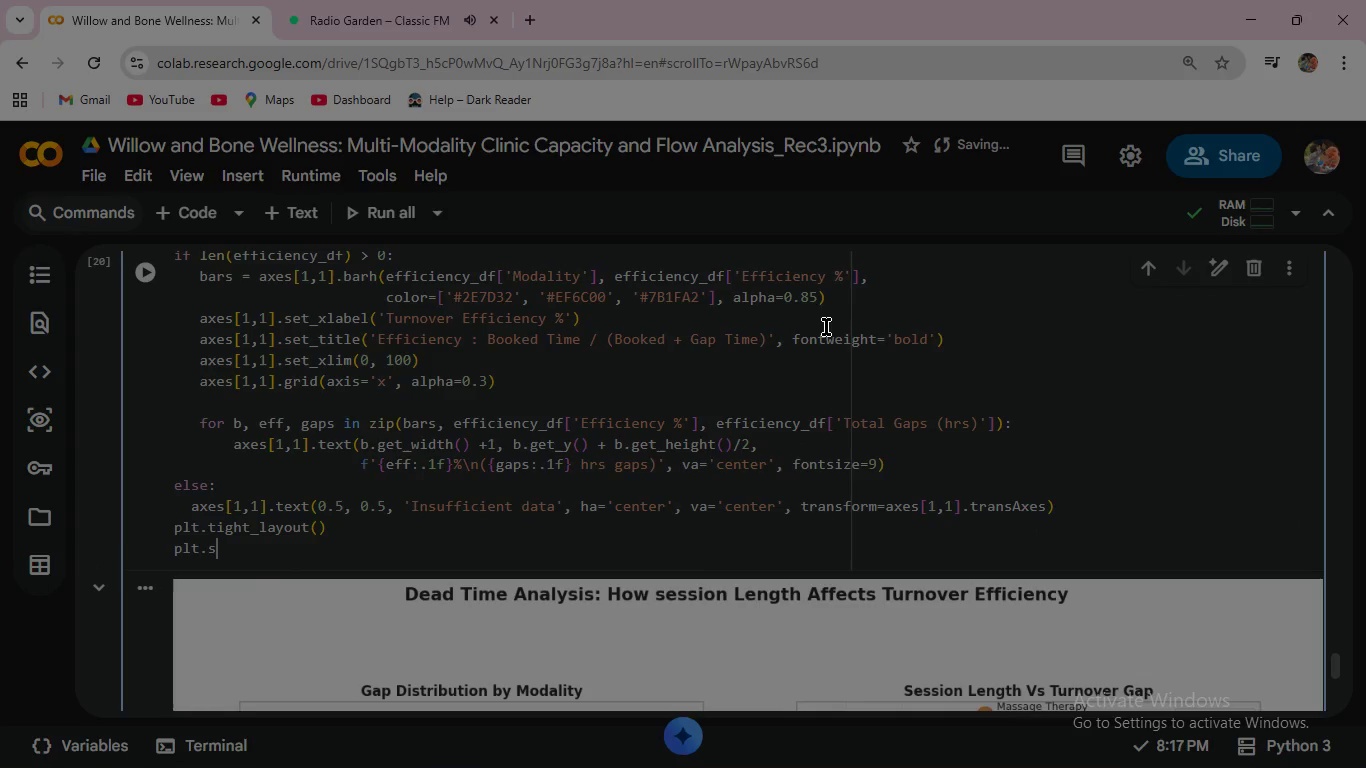 
type(plt.show()
 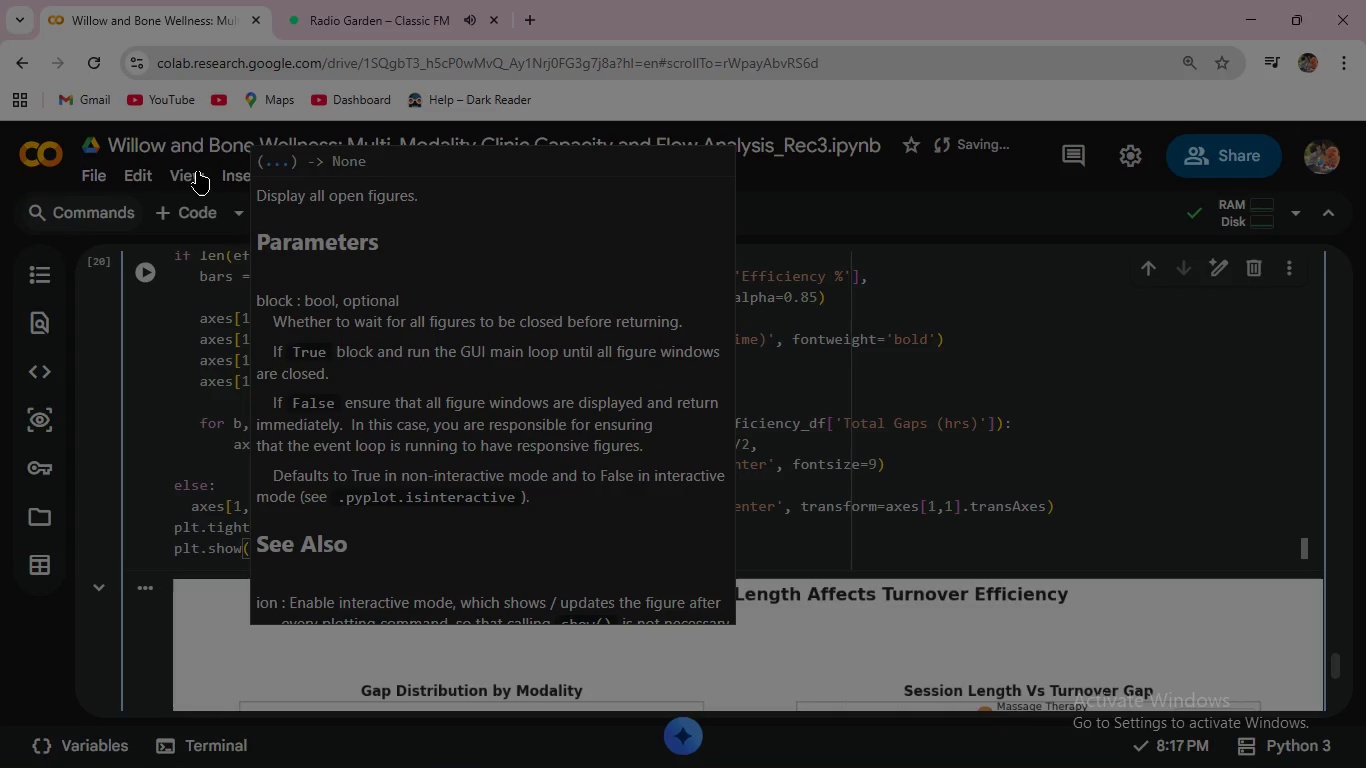 
left_click([147, 270])
 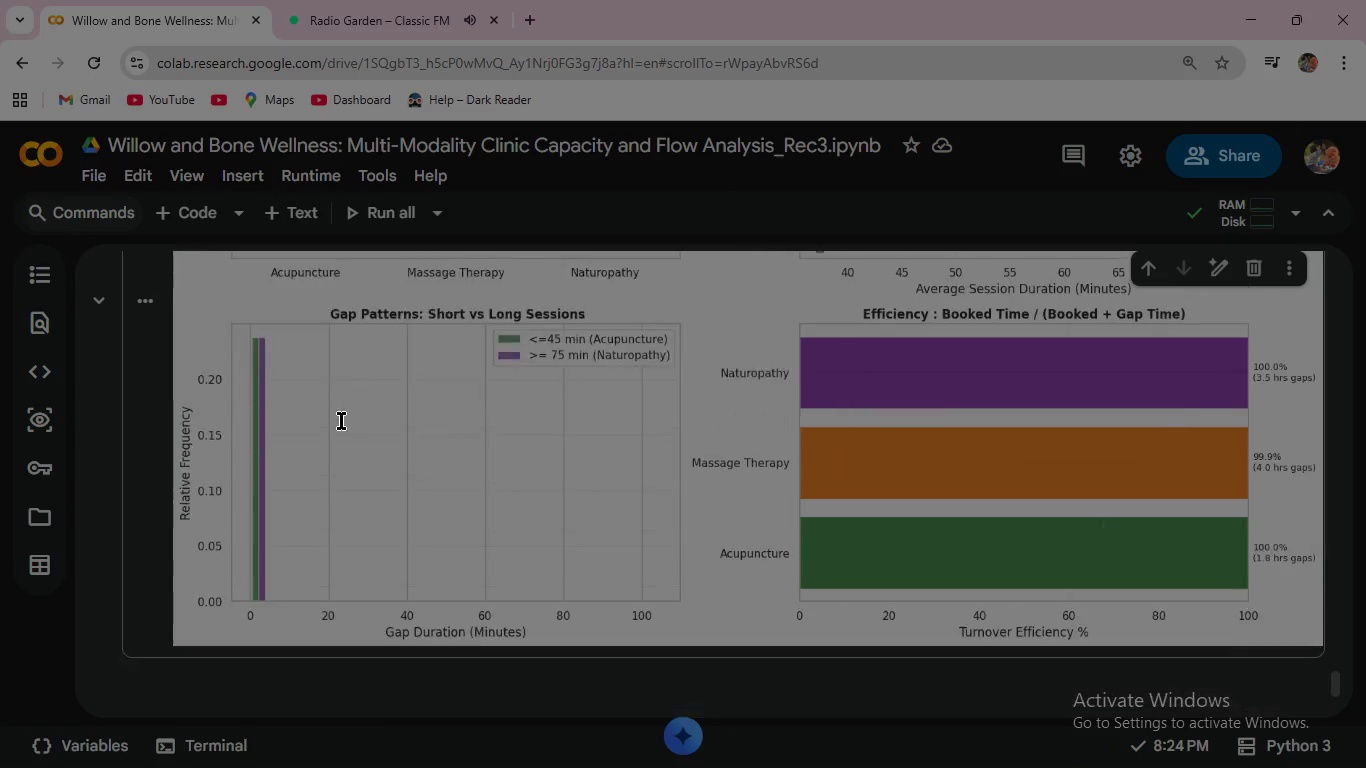 
scroll: coordinate [341, 421], scroll_direction: down, amount: 5.0
 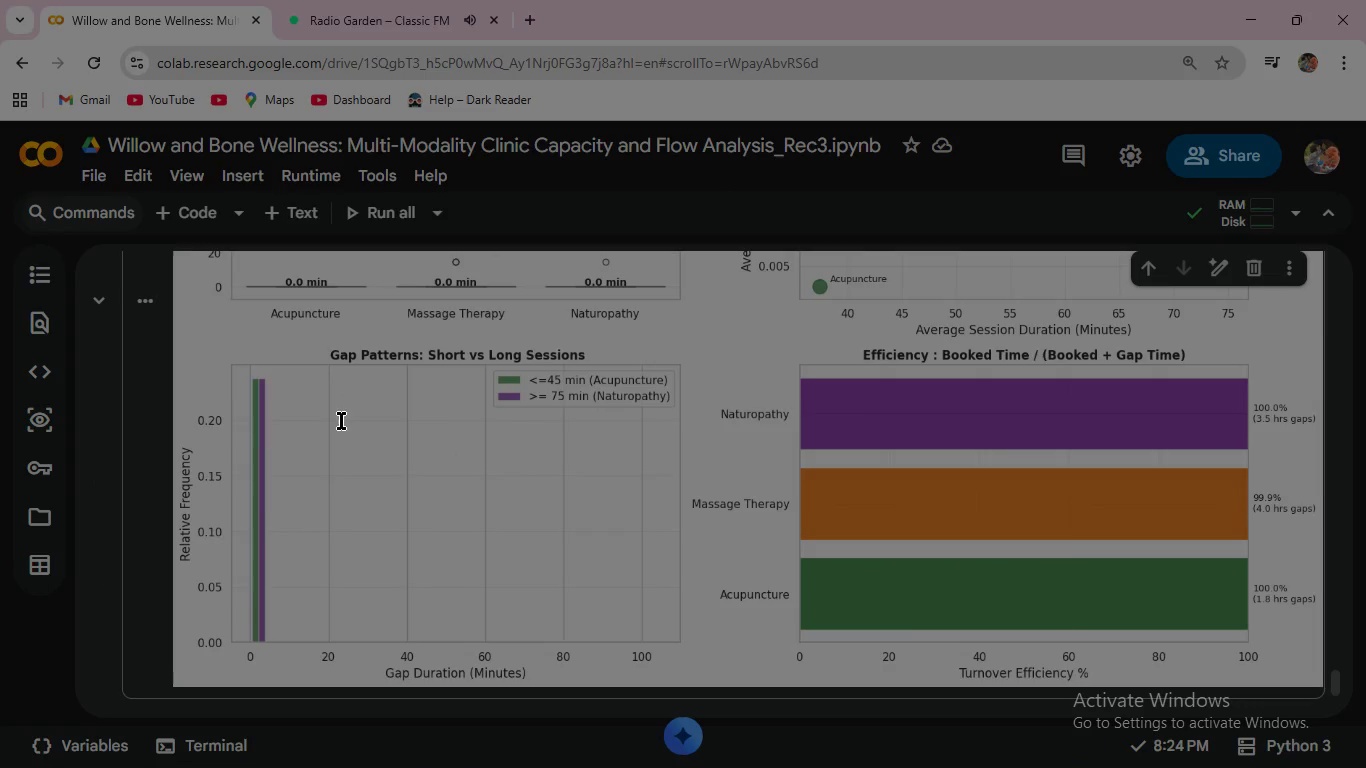 
scroll: coordinate [341, 421], scroll_direction: up, amount: 2.0
 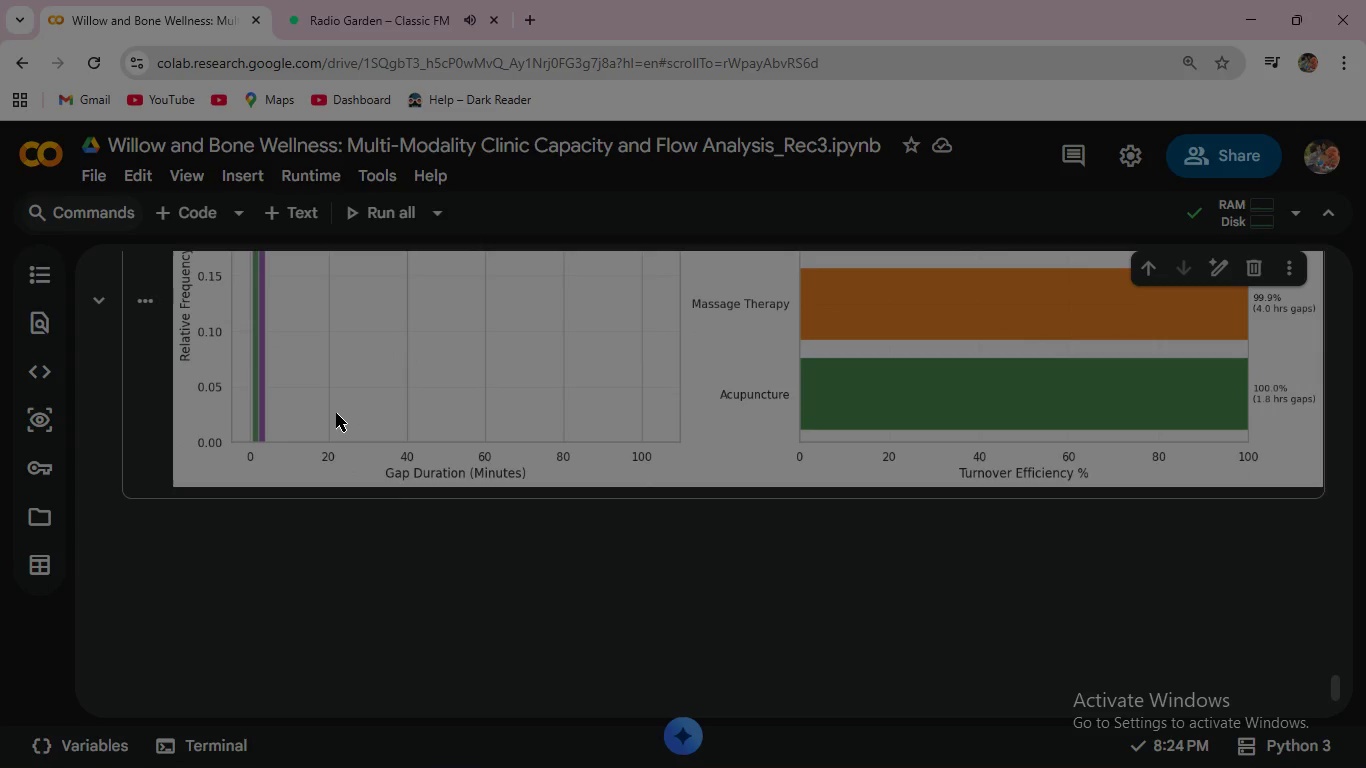 
scroll: coordinate [341, 419], scroll_direction: down, amount: 3.0
 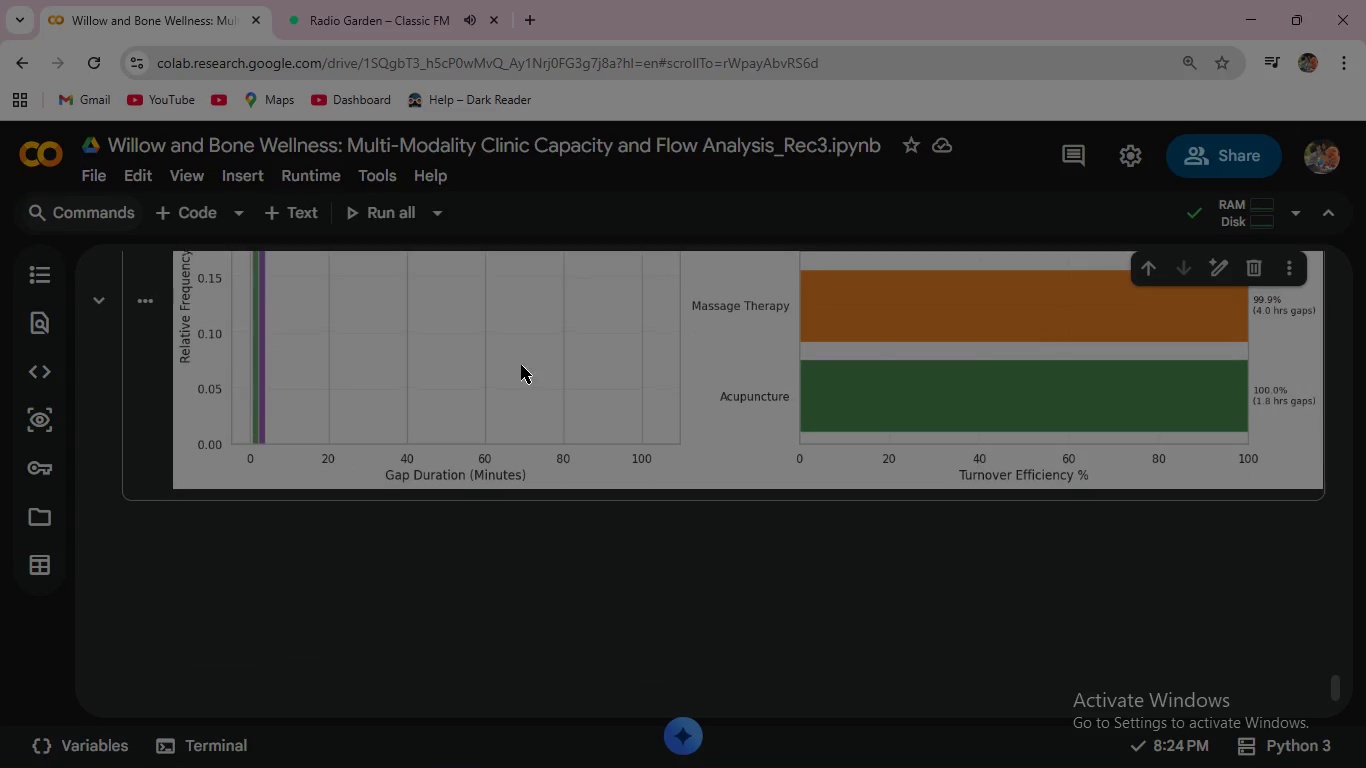 
wait(6.79)
 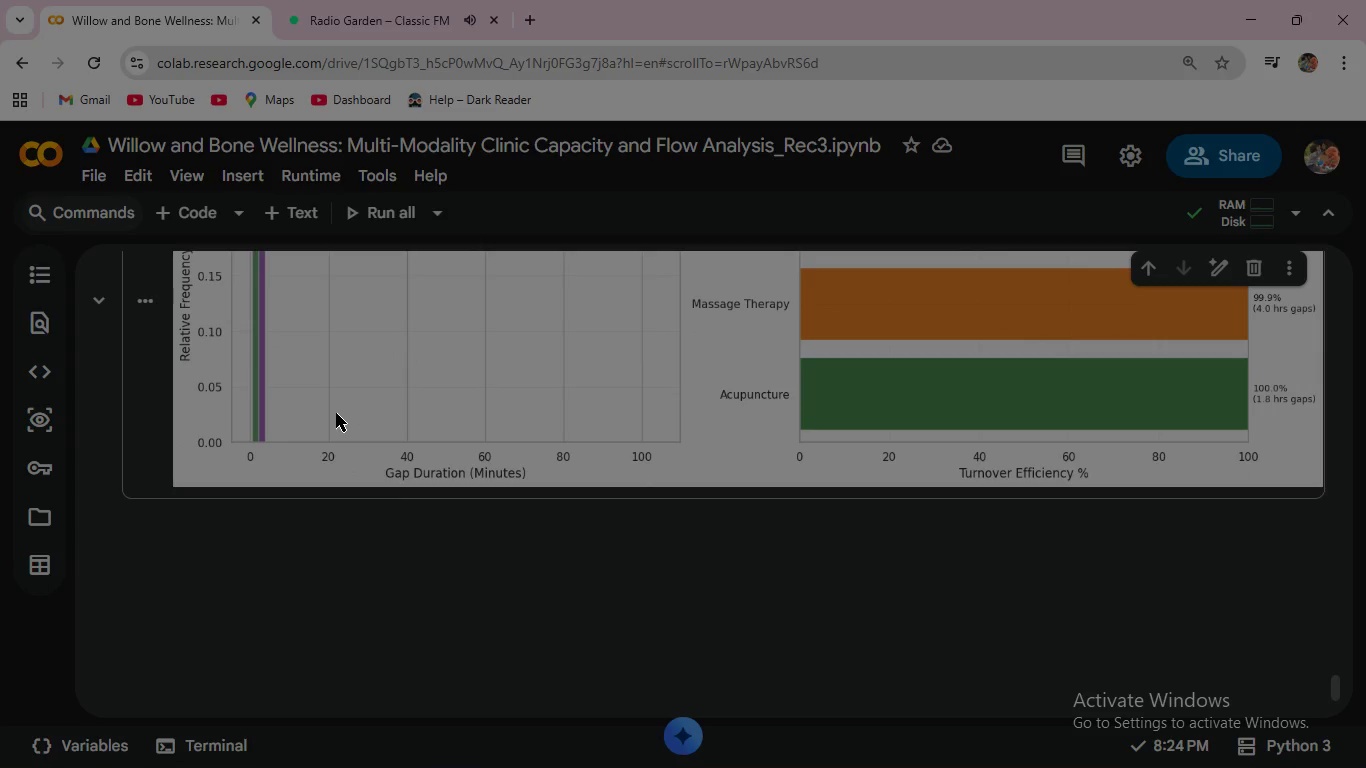 
scroll: coordinate [521, 364], scroll_direction: up, amount: 6.0
 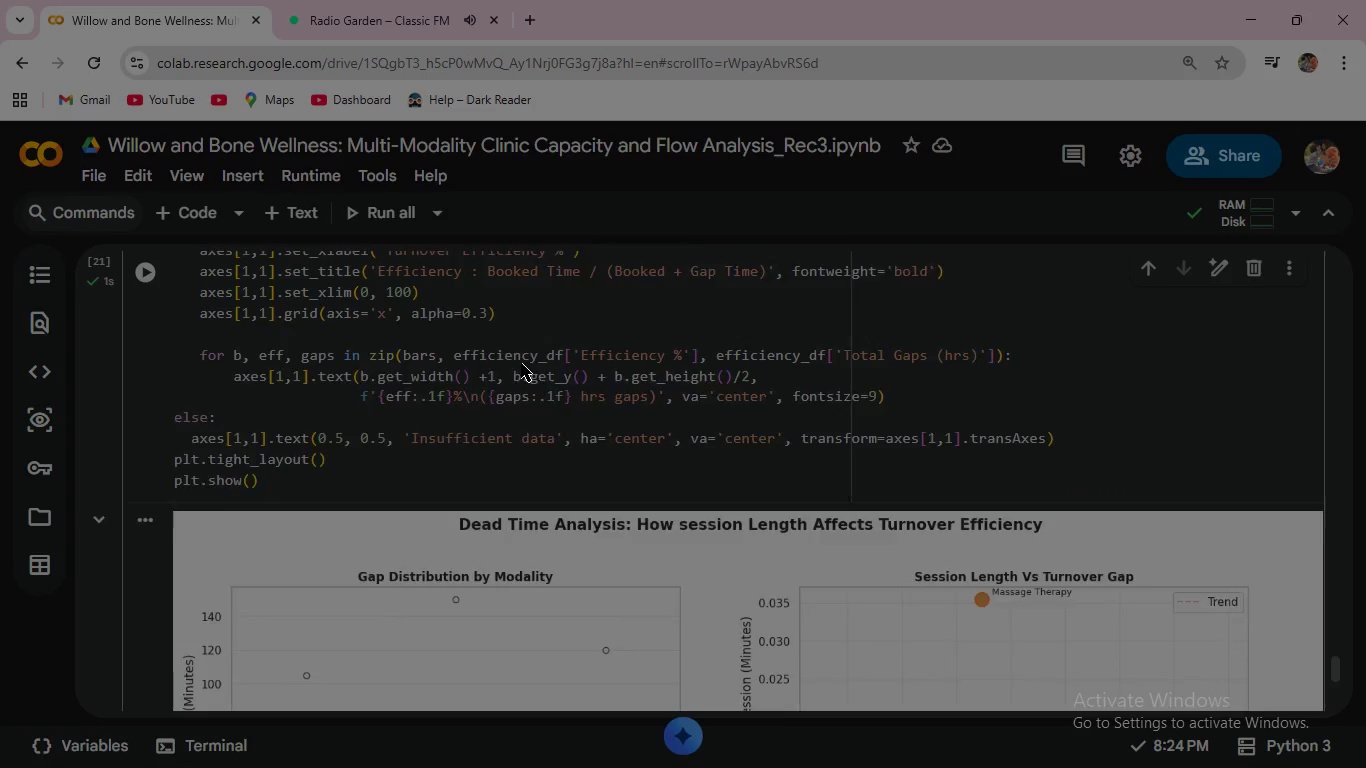 
scroll: coordinate [521, 364], scroll_direction: down, amount: 1.0
 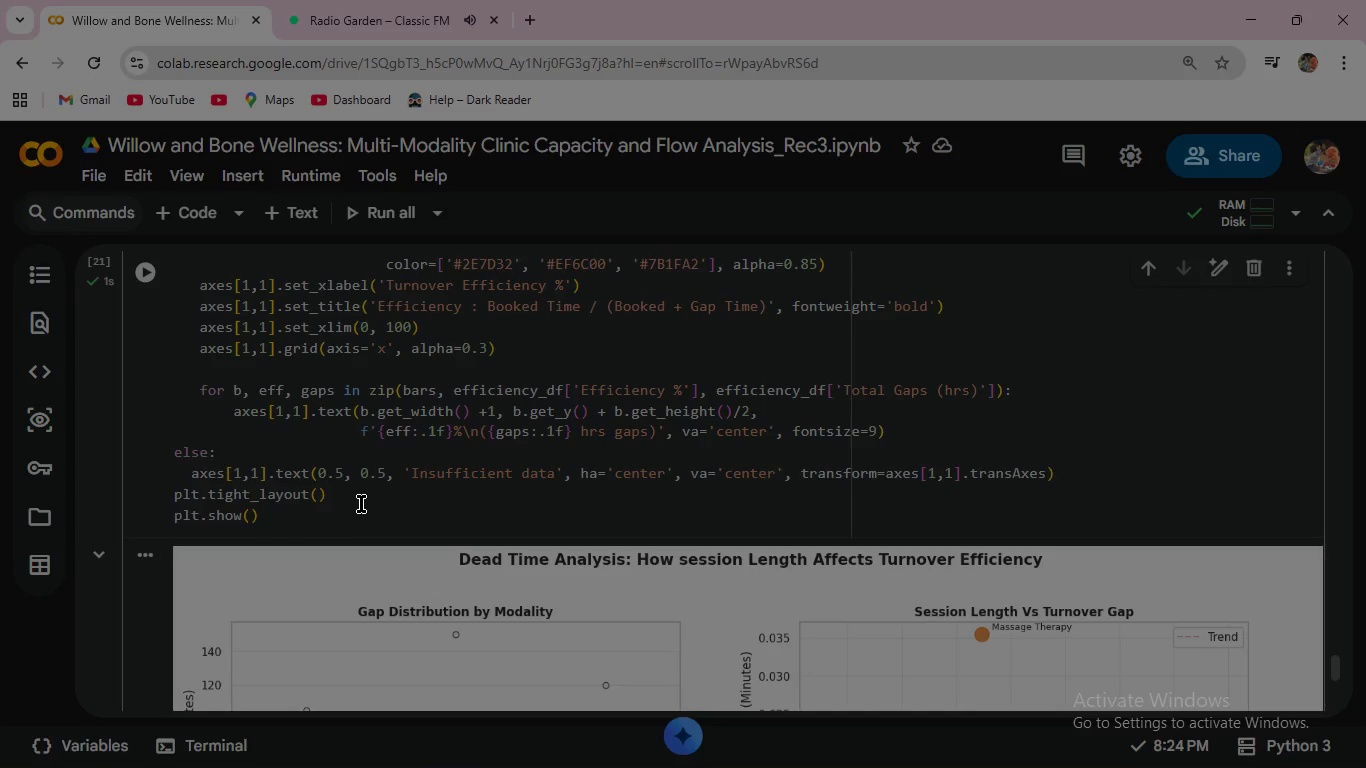 
scroll: coordinate [521, 363], scroll_direction: up, amount: 3.0
 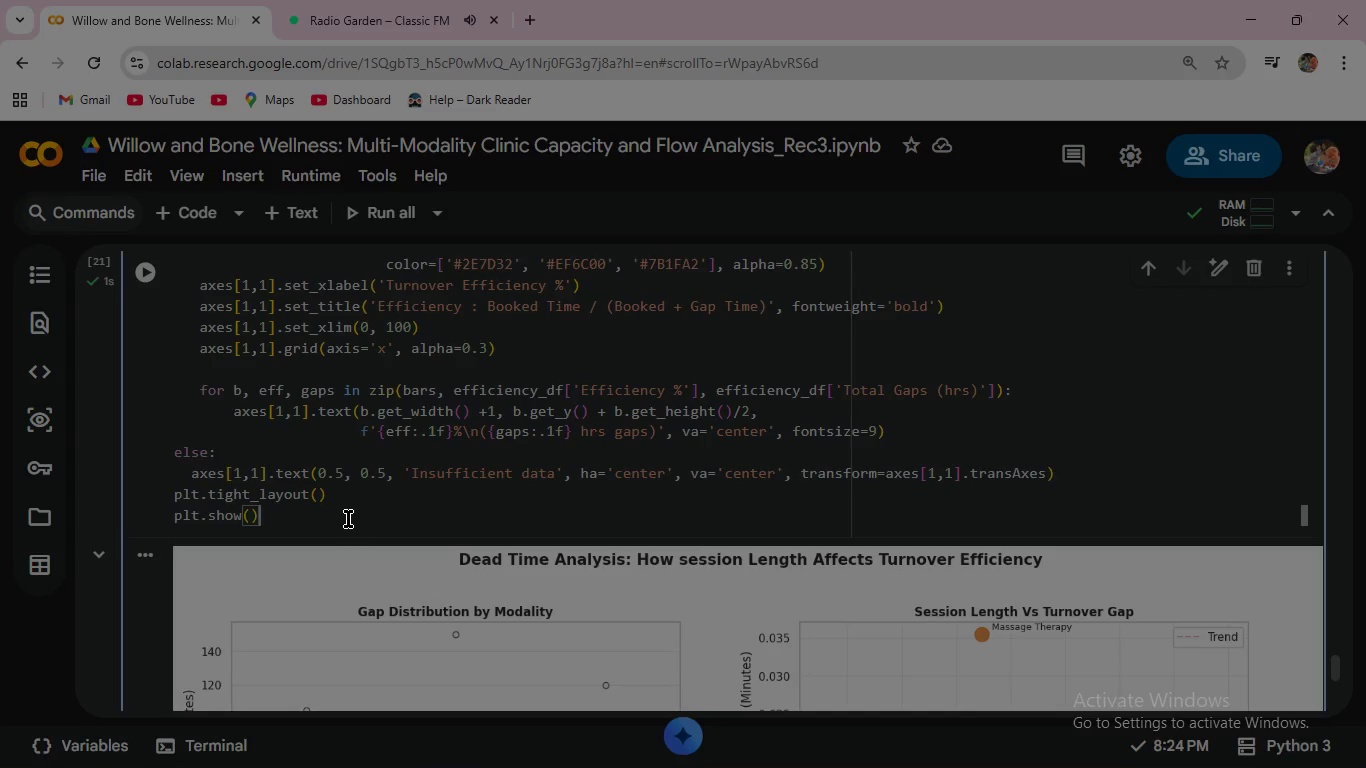 
left_click([348, 519])
 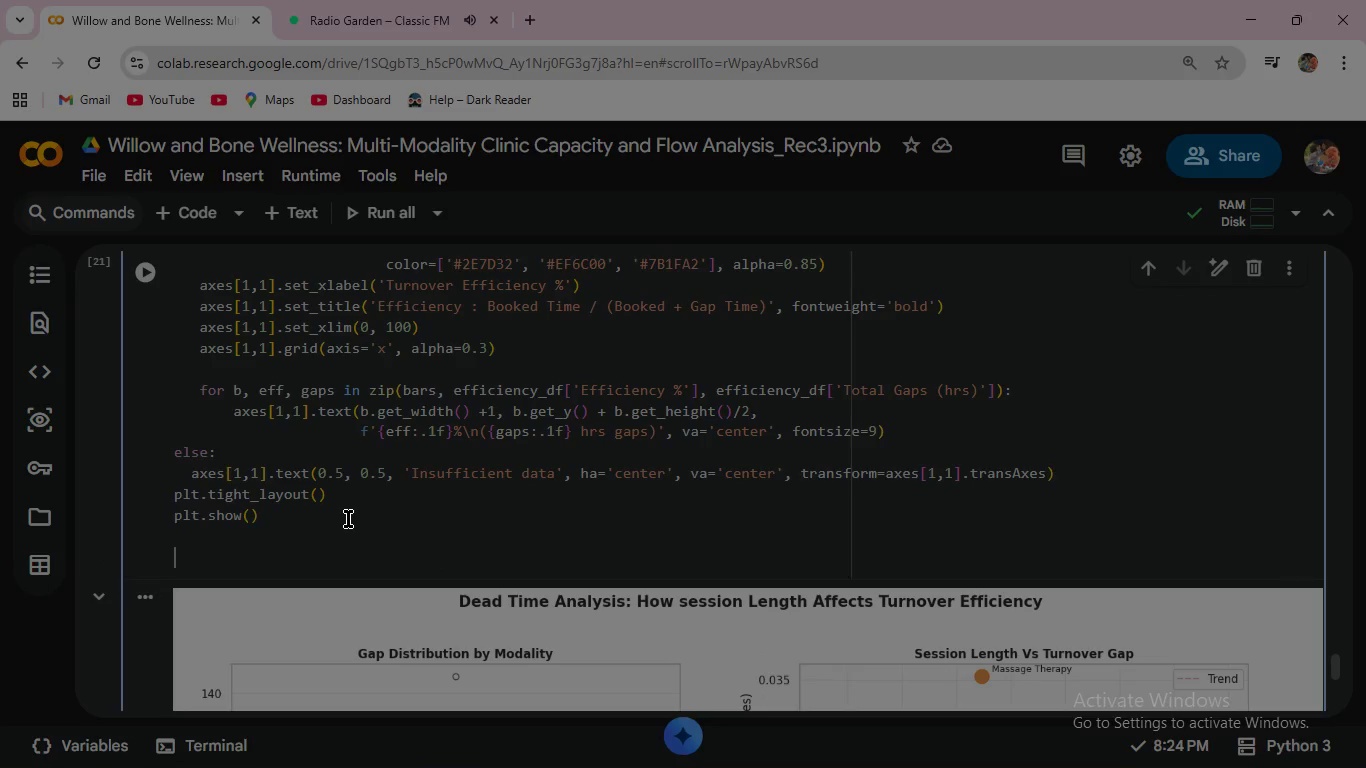 
key(Enter)
 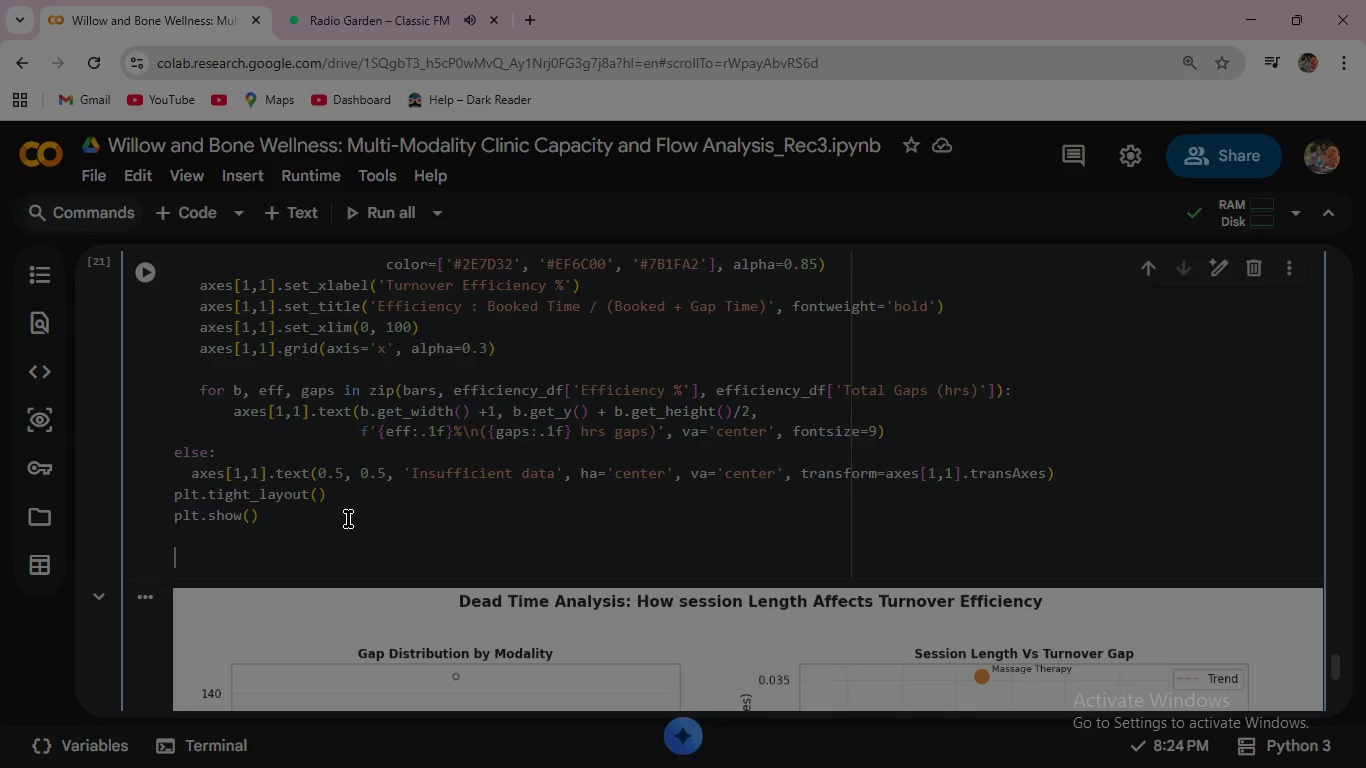 
key(Enter)
 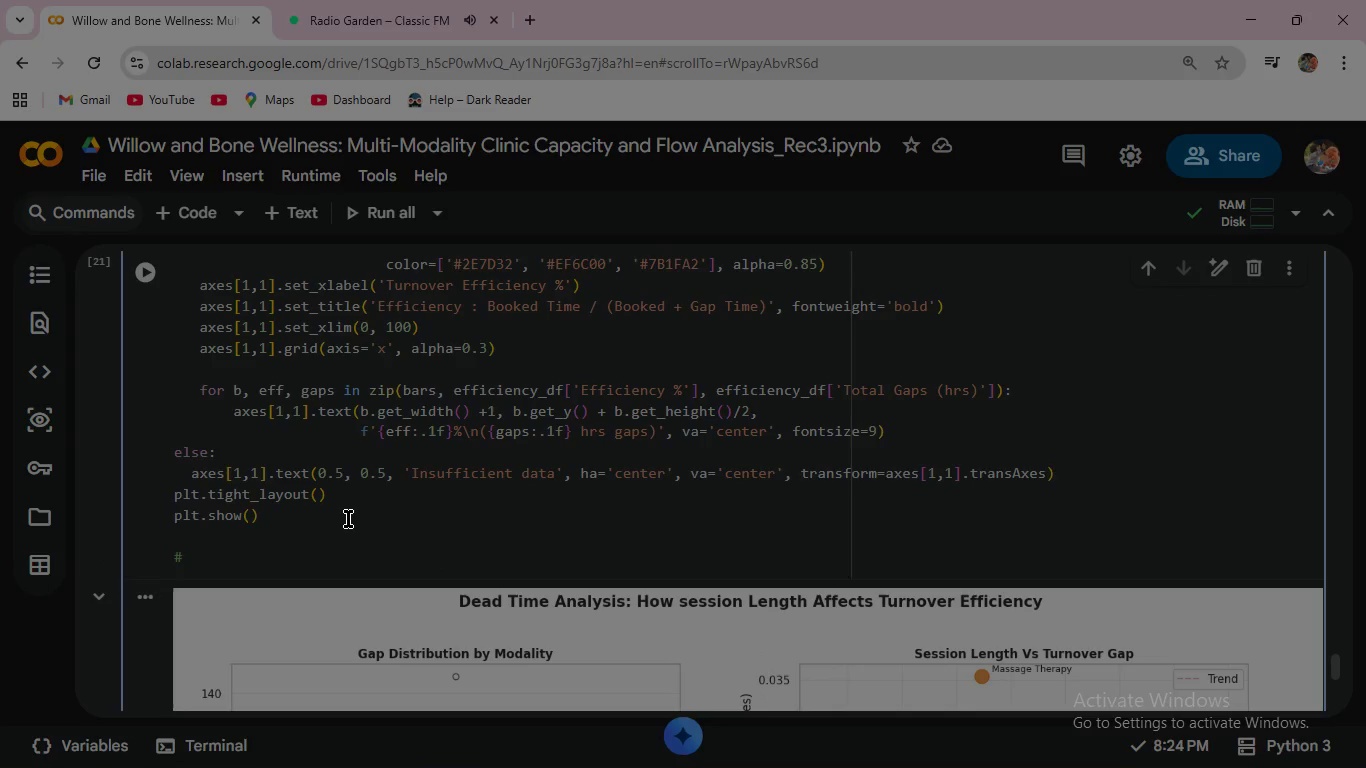 
type(#Qu)
key(Backspace)
type(UANTITATIVE SUMMARY TABLE: )
 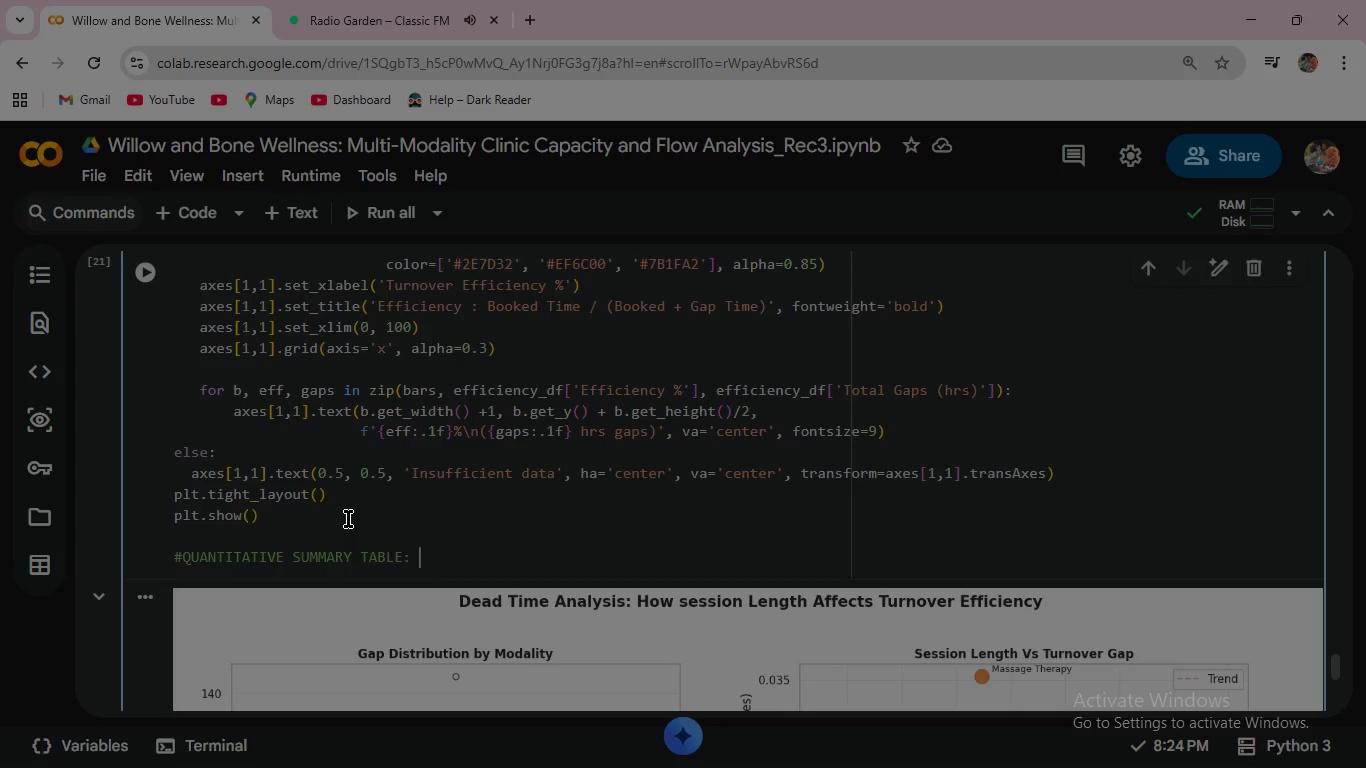 
wait(7.34)
 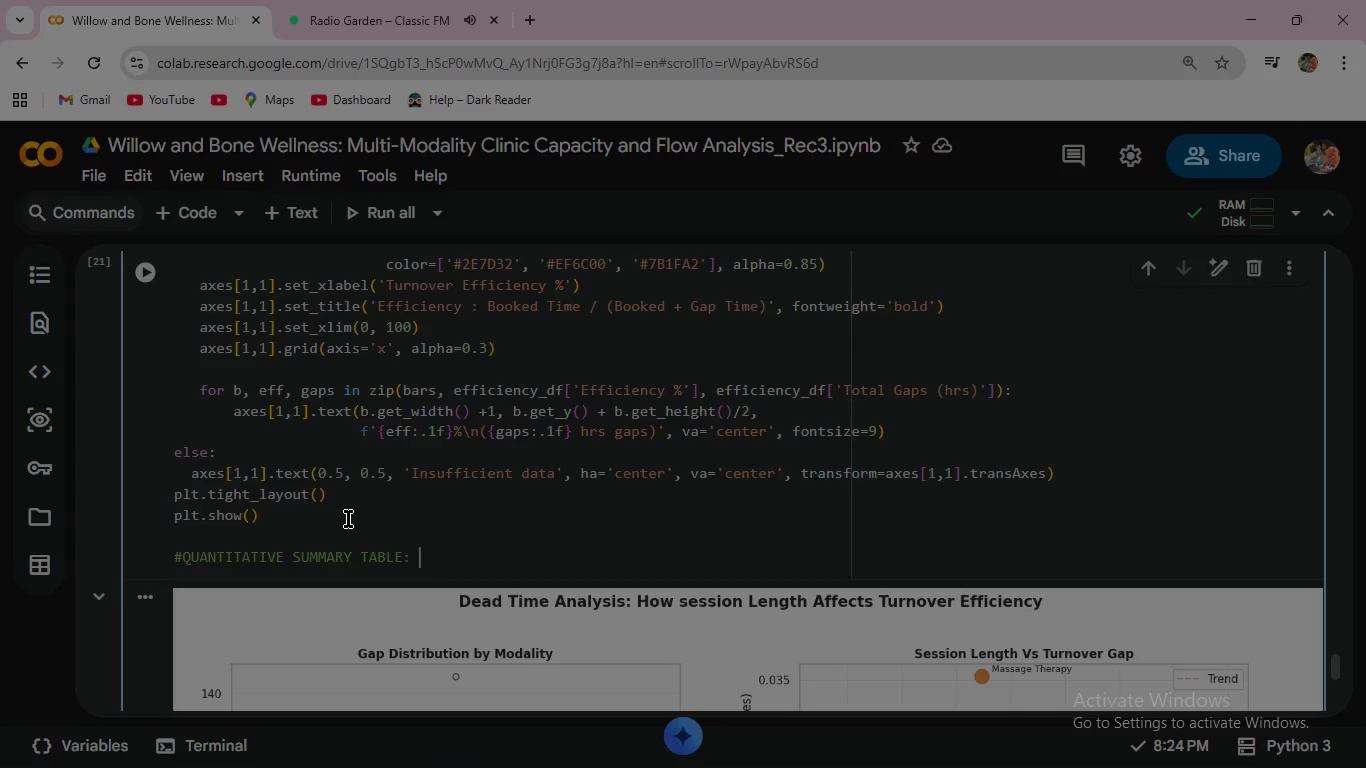 
type(For quick leadership review )
 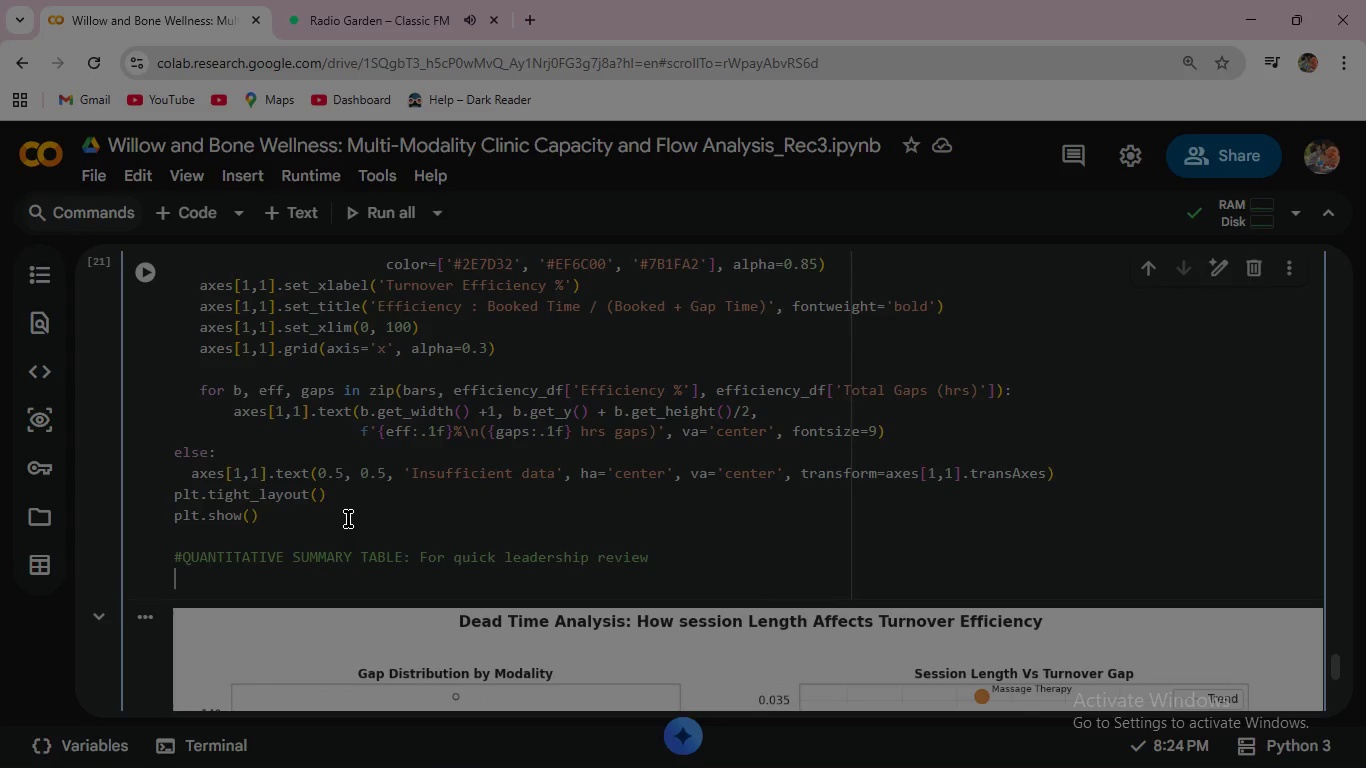 
wait(6.2)
 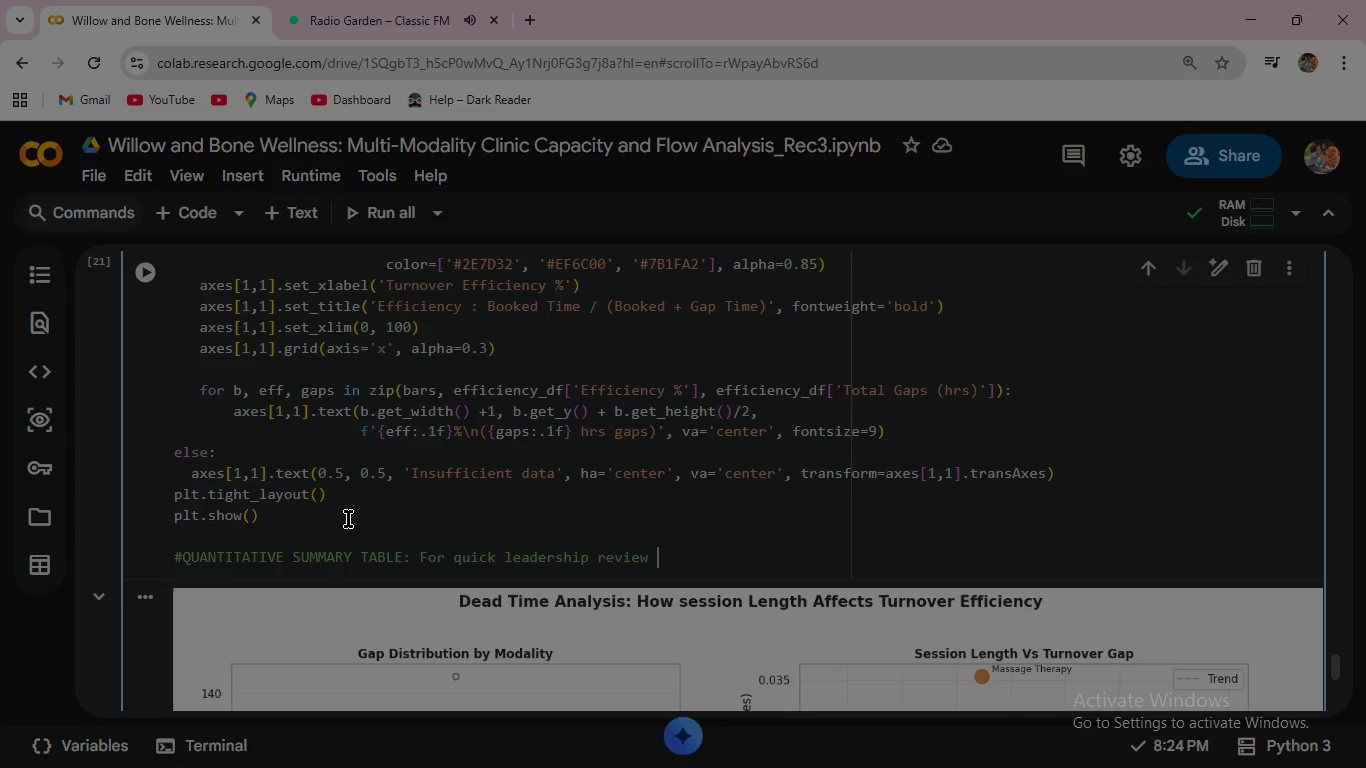 
key(Enter)
 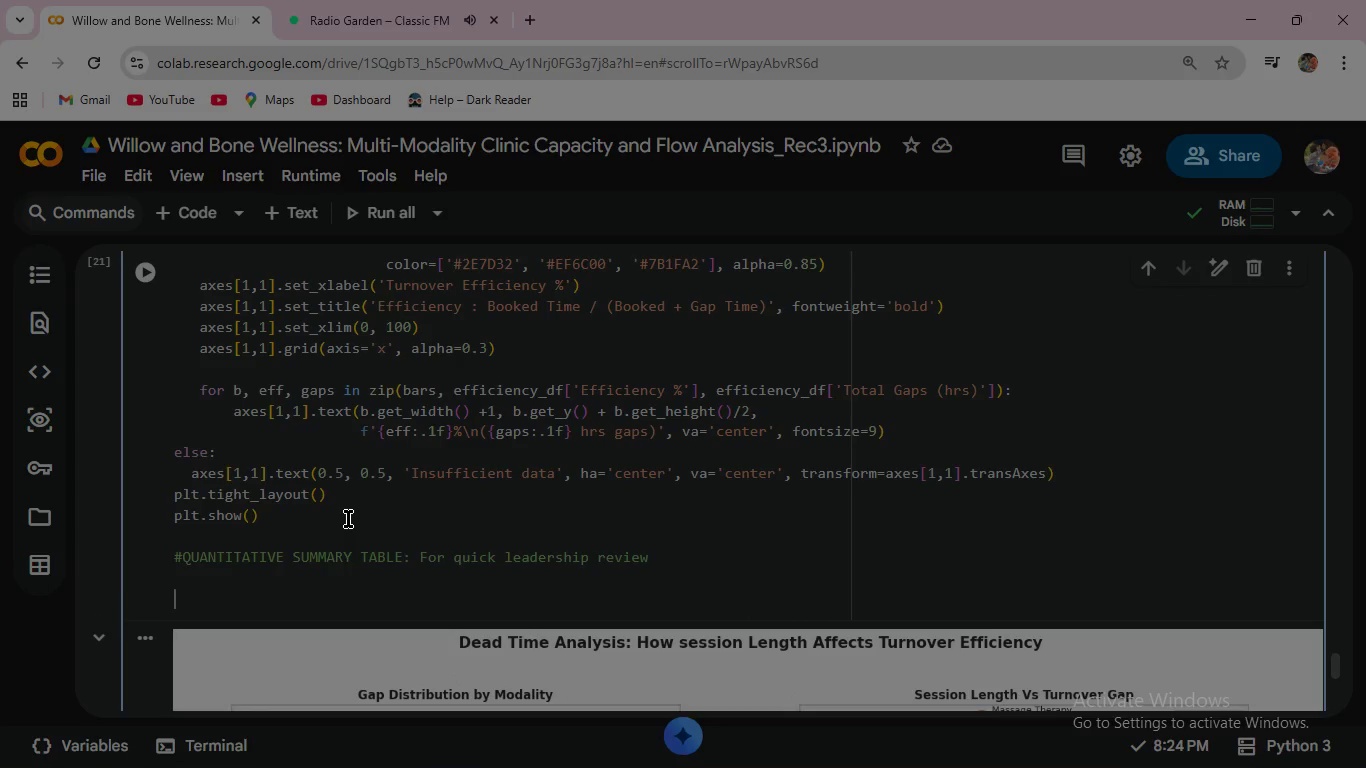 
key(Enter)
 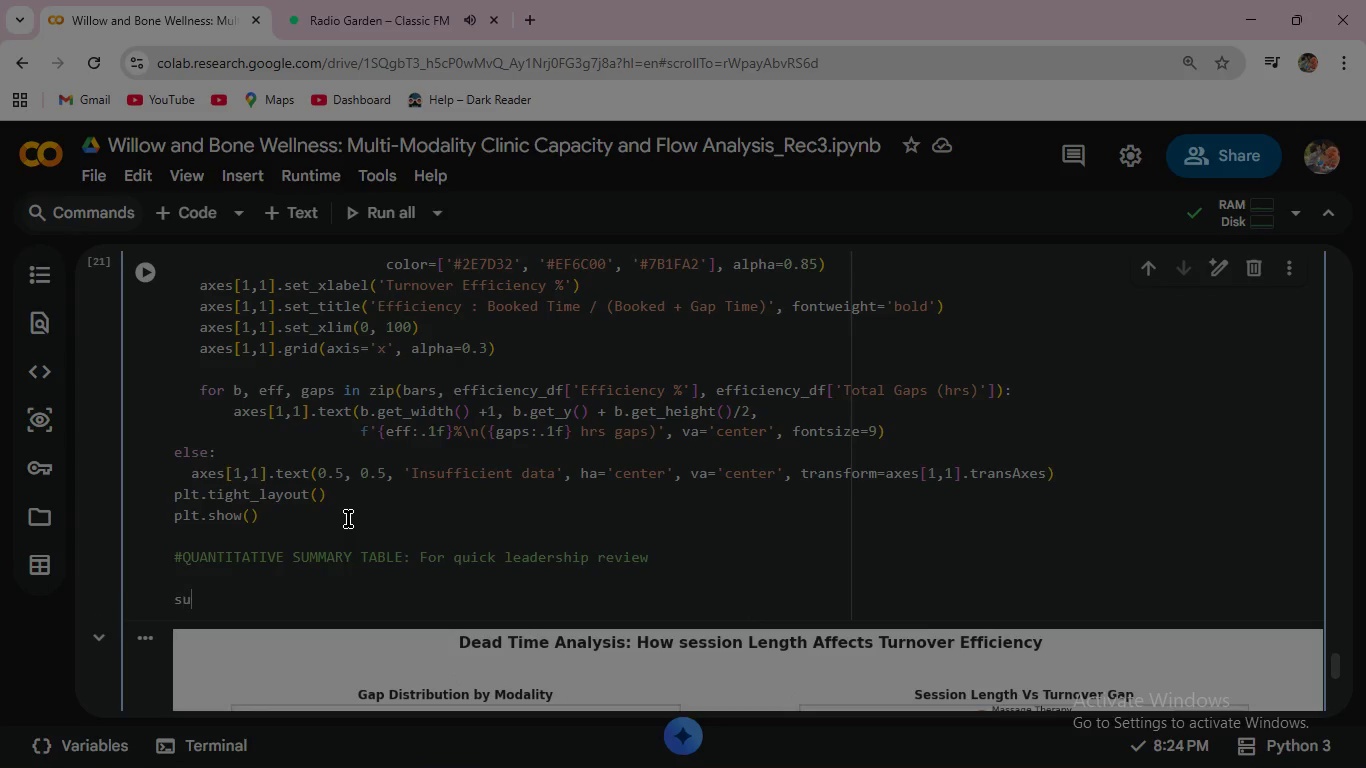 
hold_key(key=ShiftLeft, duration=0.47)
 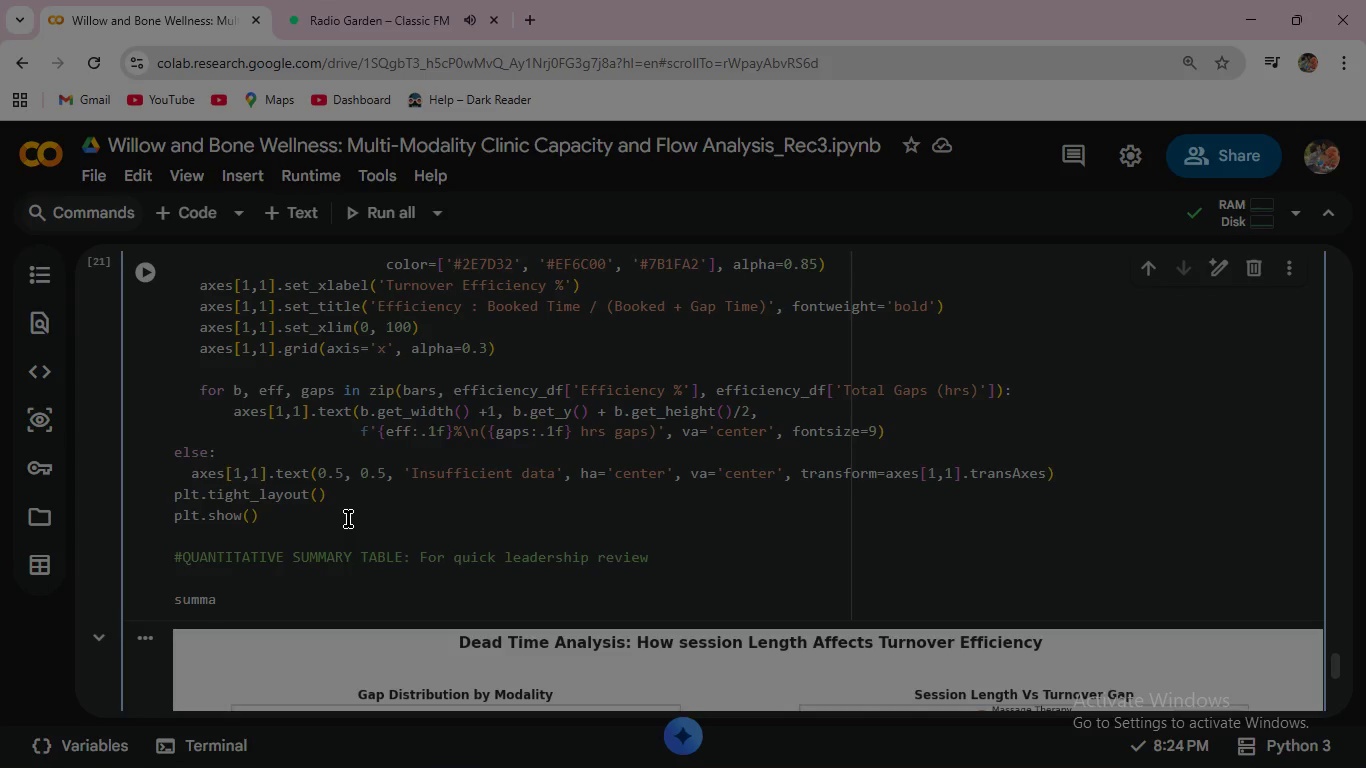 
type(summary_table = df_)
 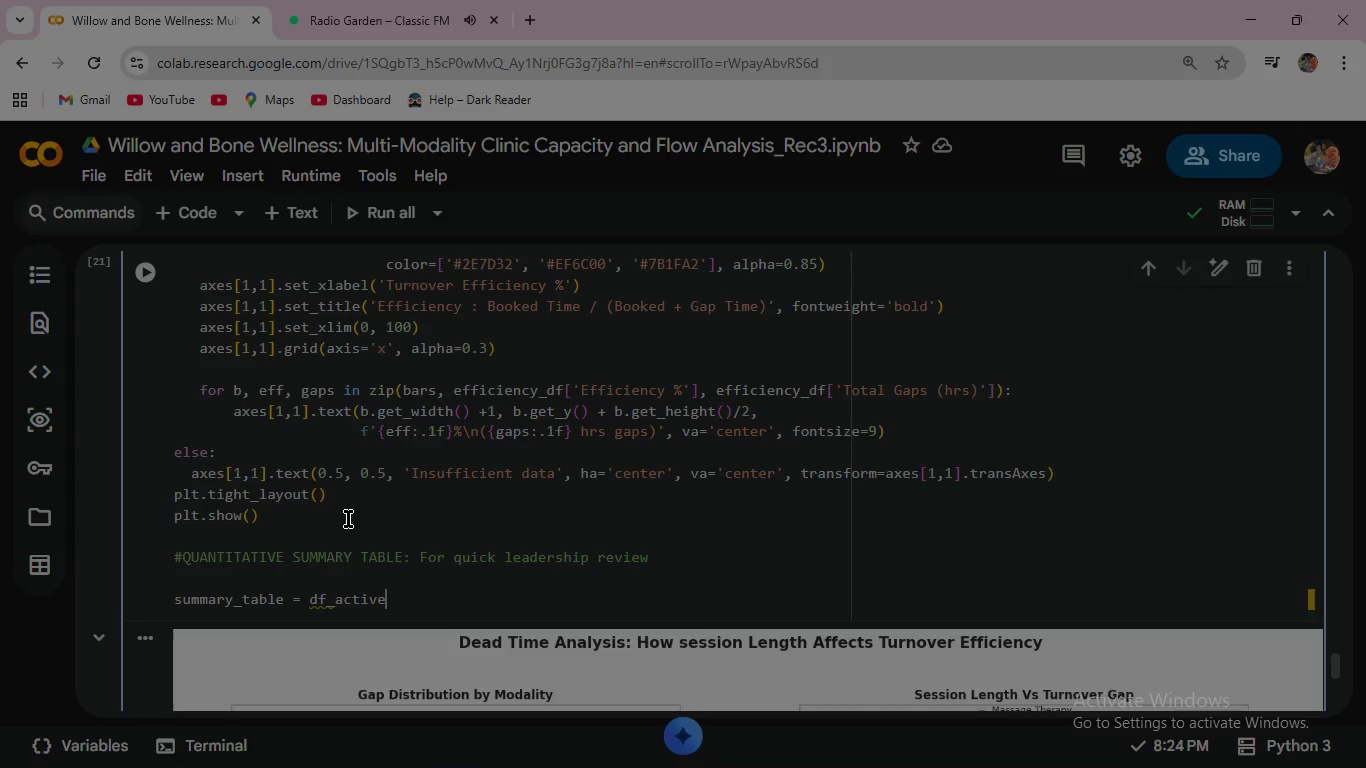 
key(Shift+Enter)
 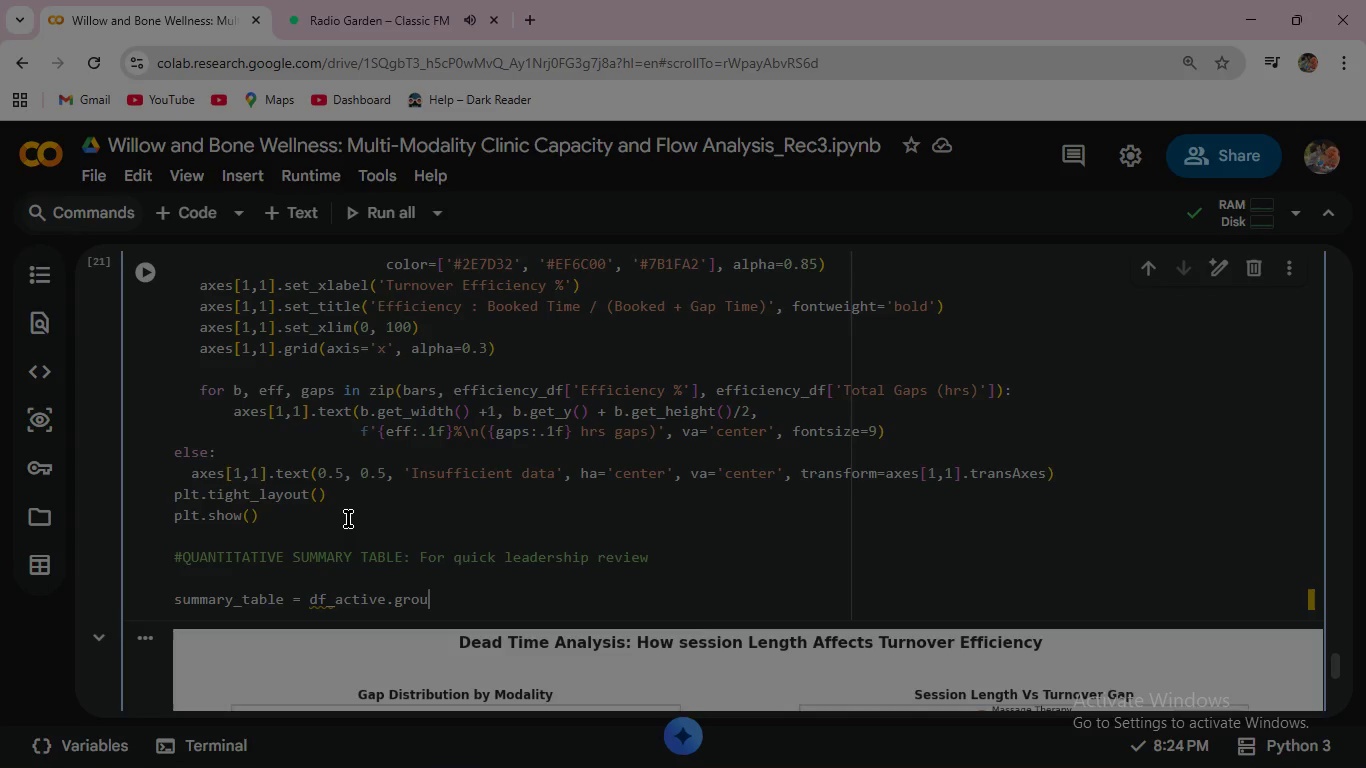 
type(>GROUpby()
 